 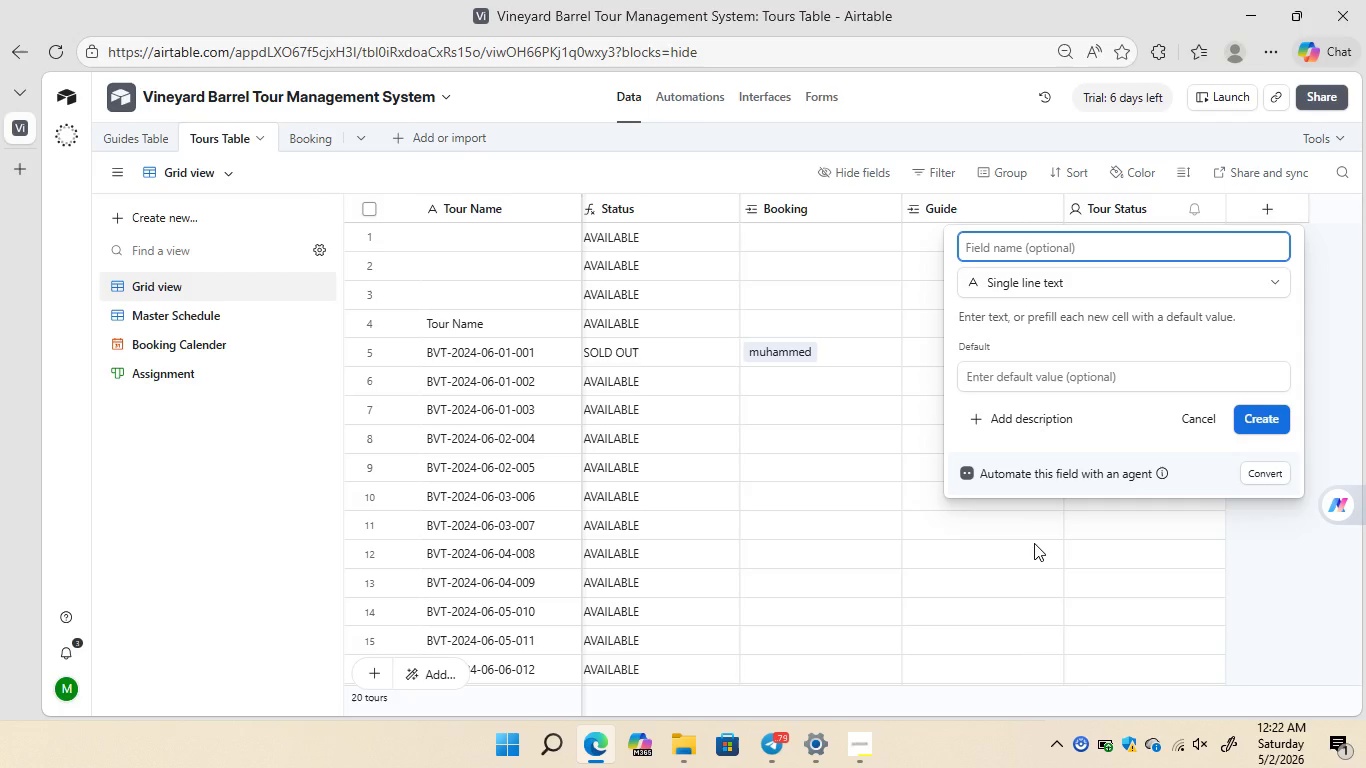 
type(Guest)
 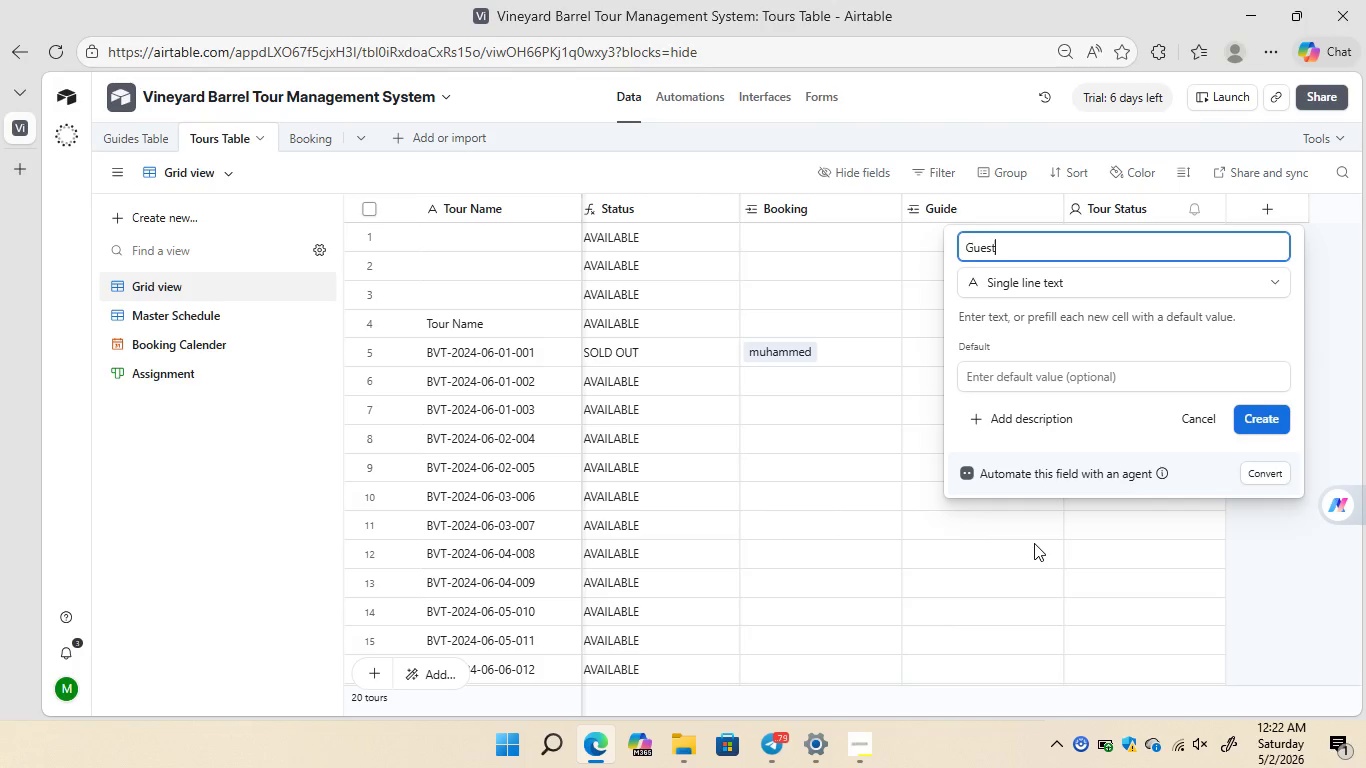 
wait(5.39)
 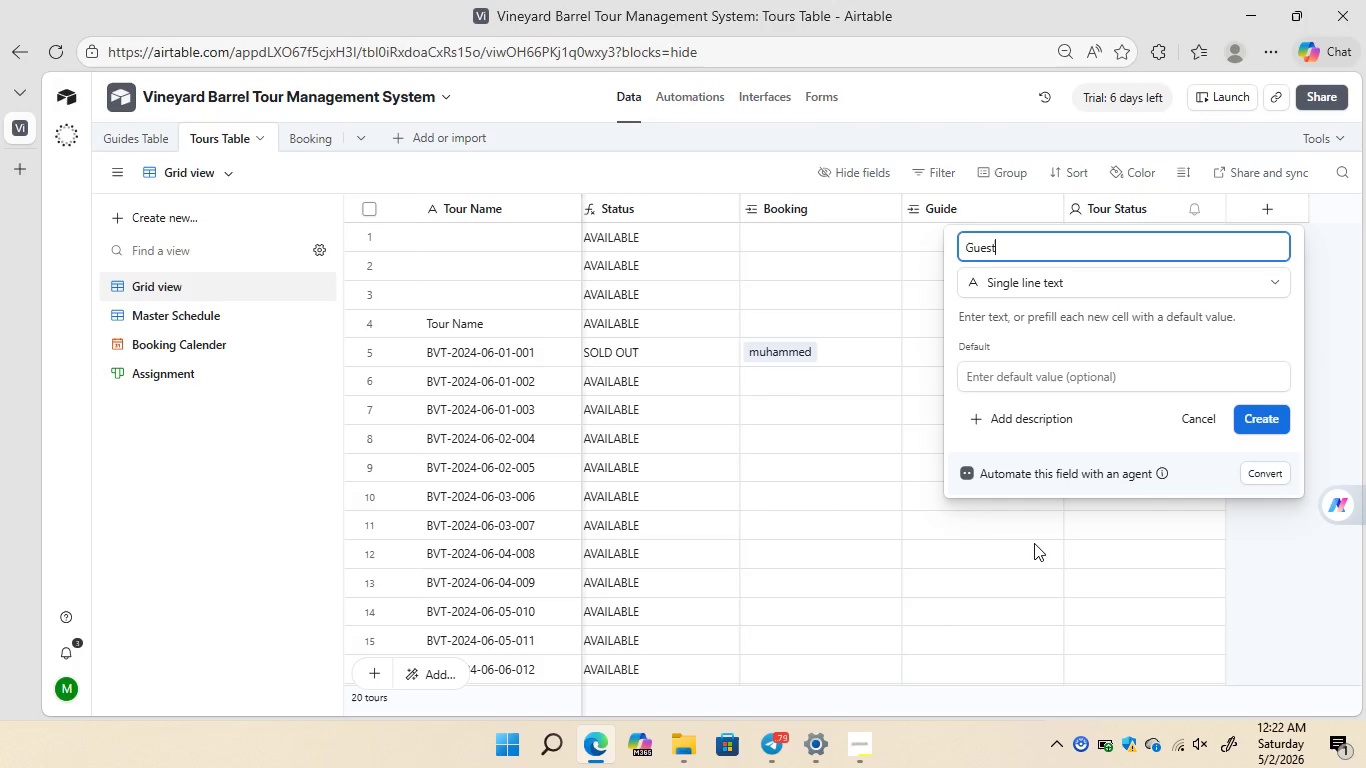 
type( Count)
 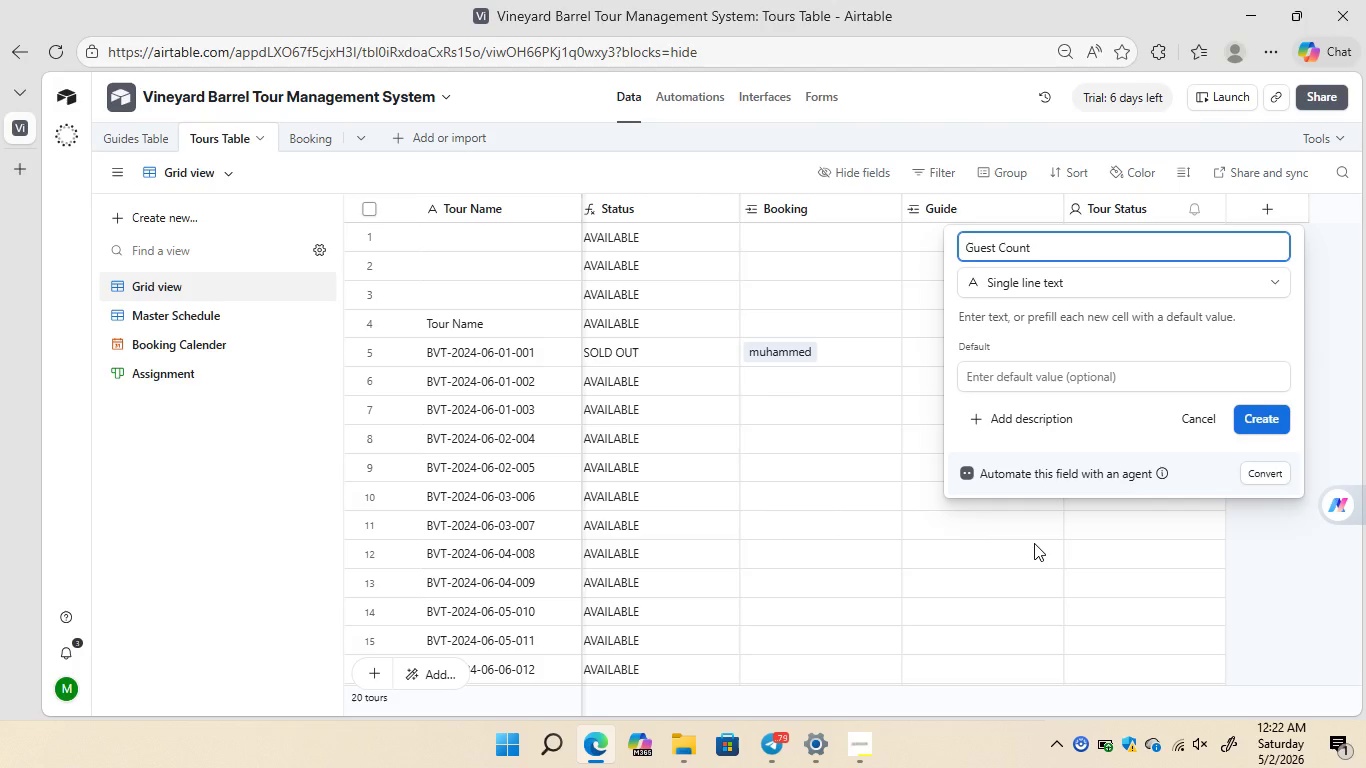 
wait(6.23)
 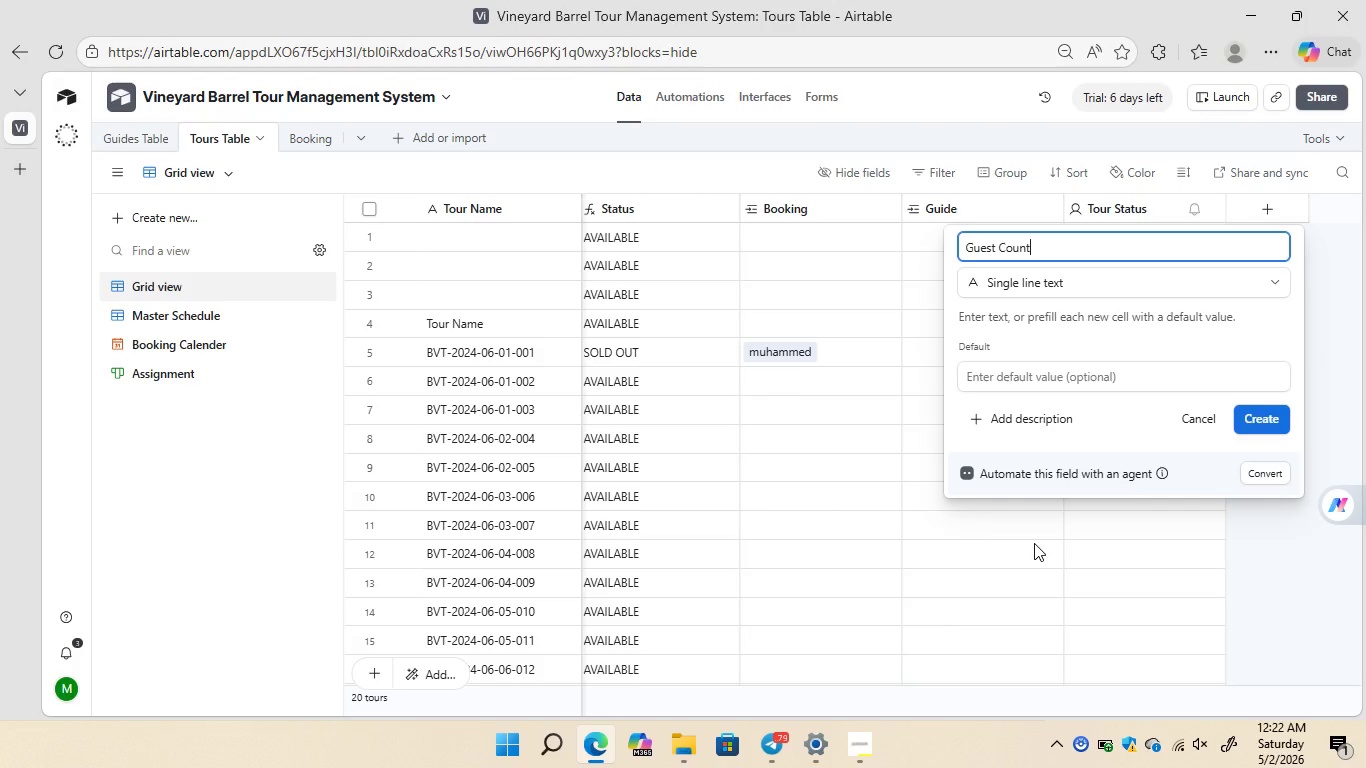 
left_click([1066, 286])
 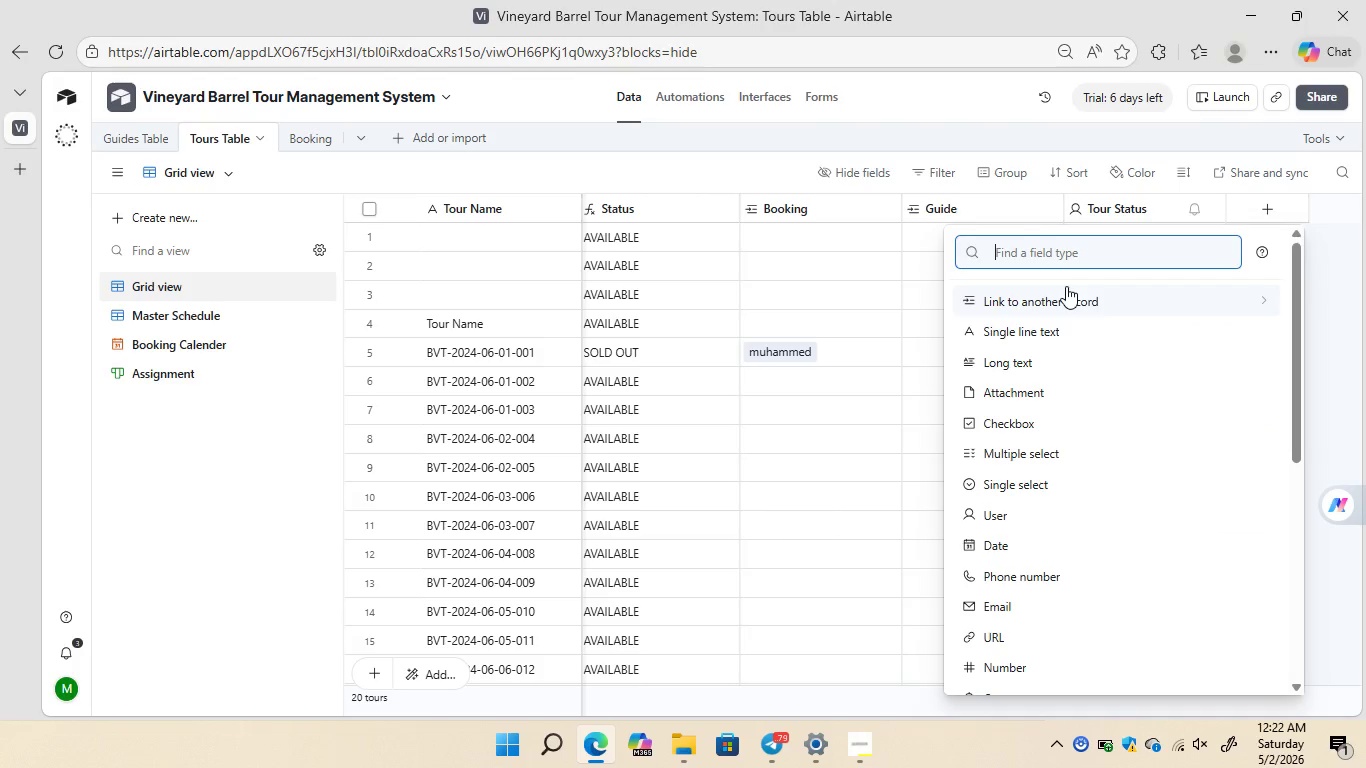 
type(number)
 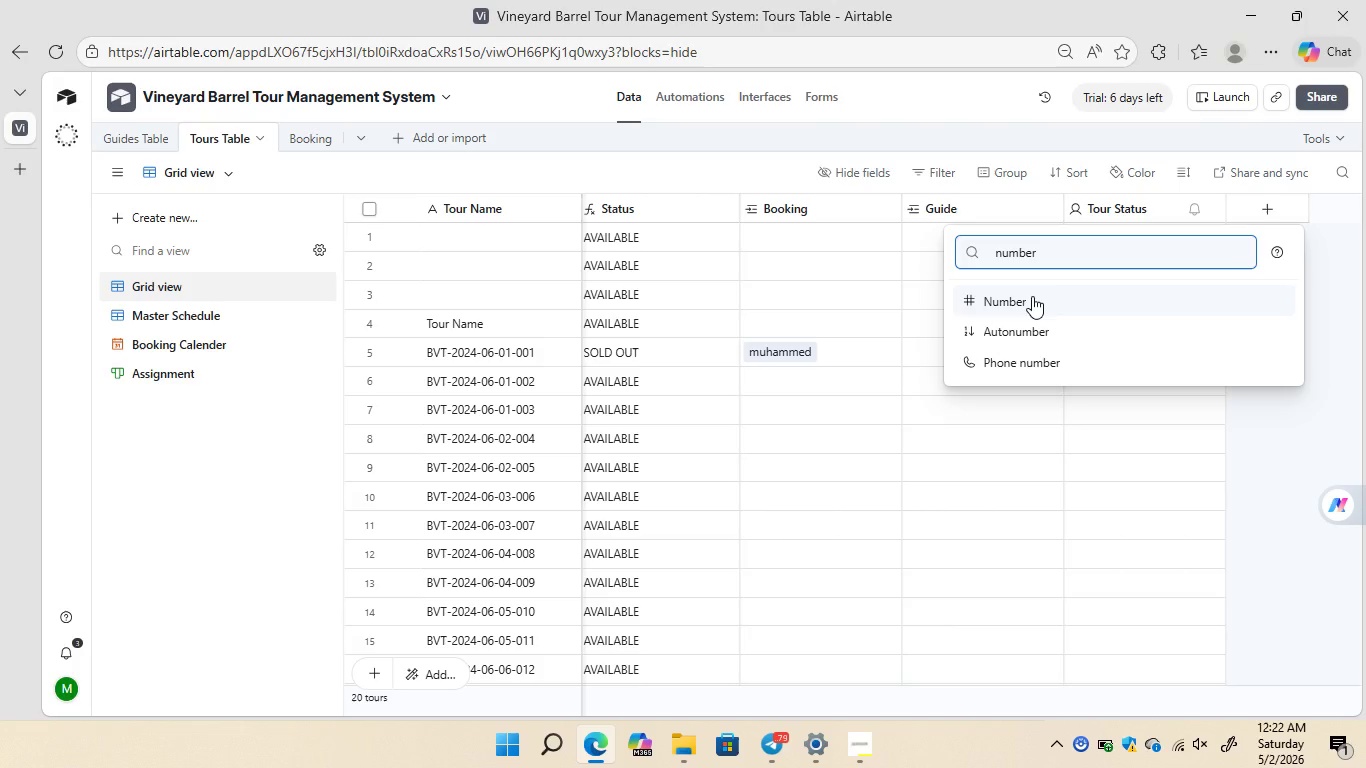 
left_click([1032, 296])
 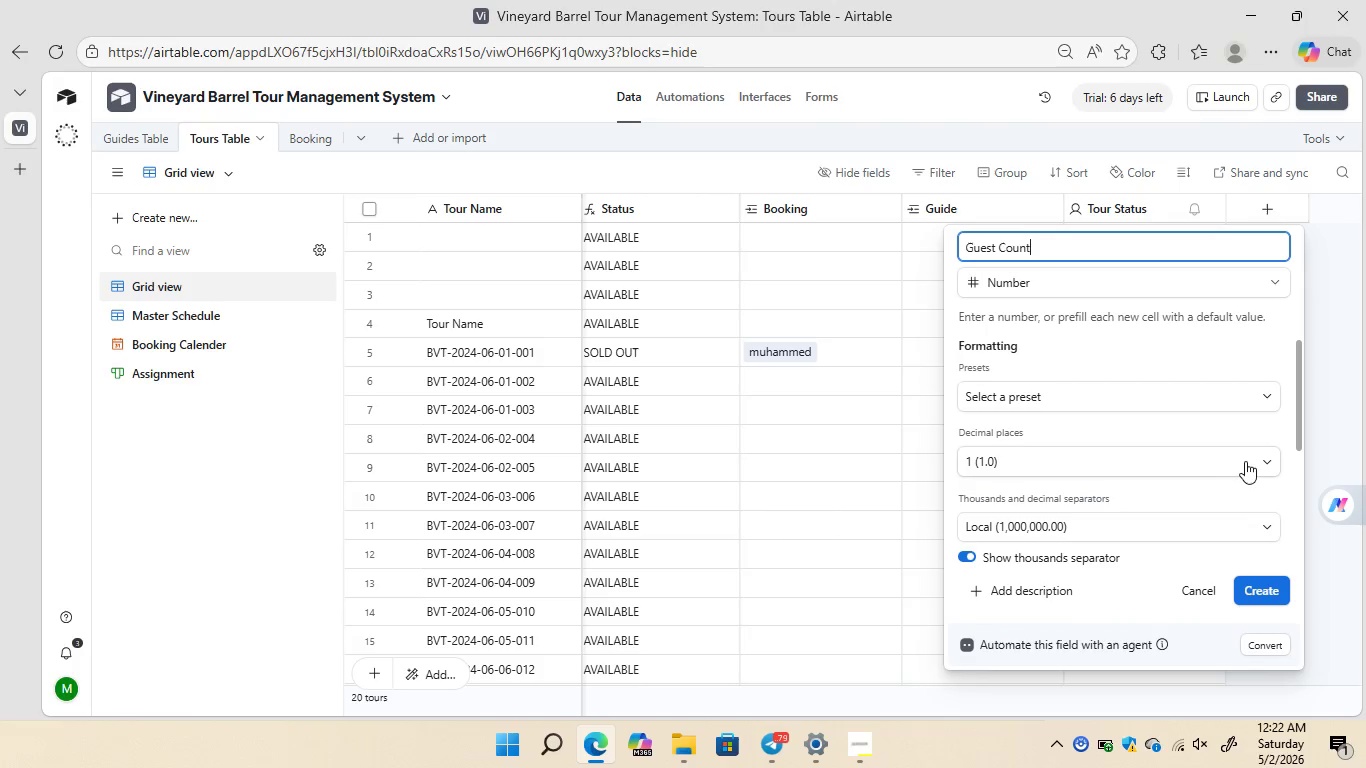 
left_click([1258, 460])
 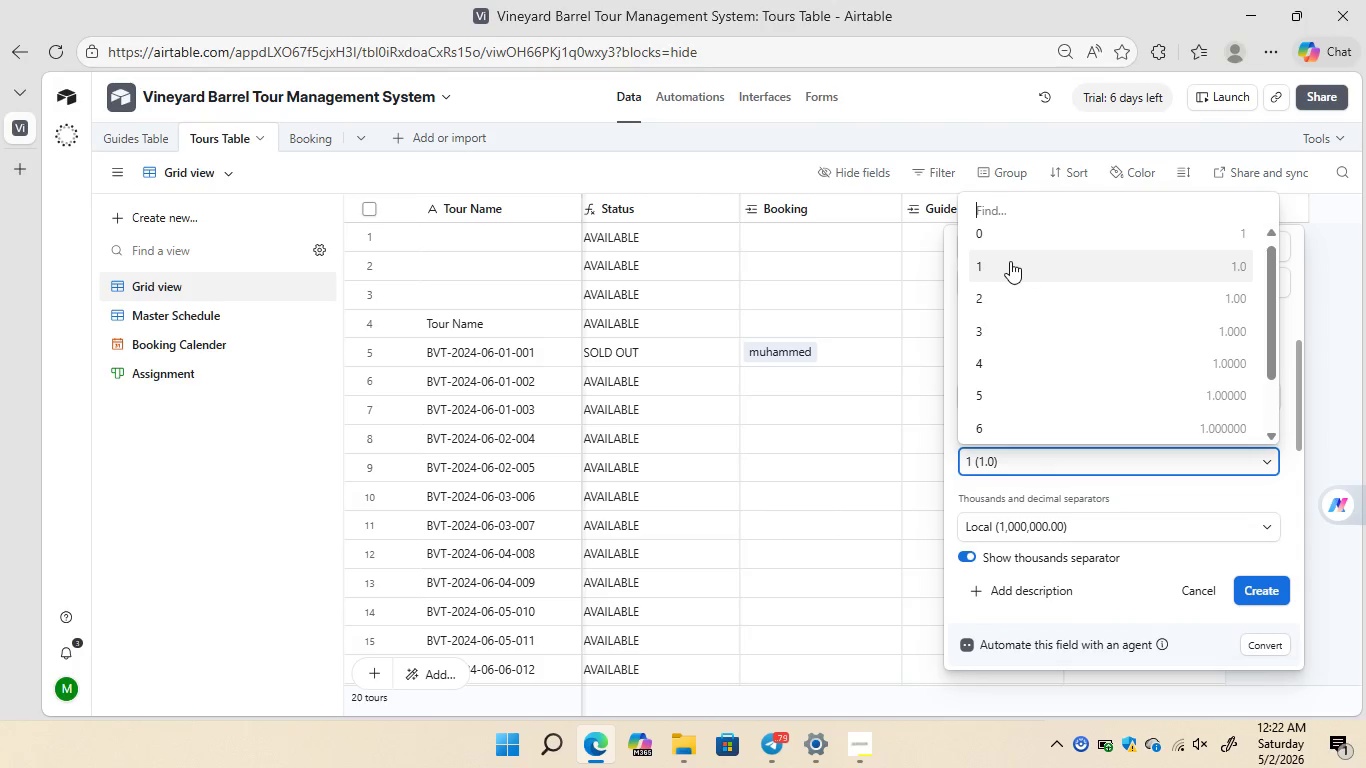 
left_click([1009, 261])
 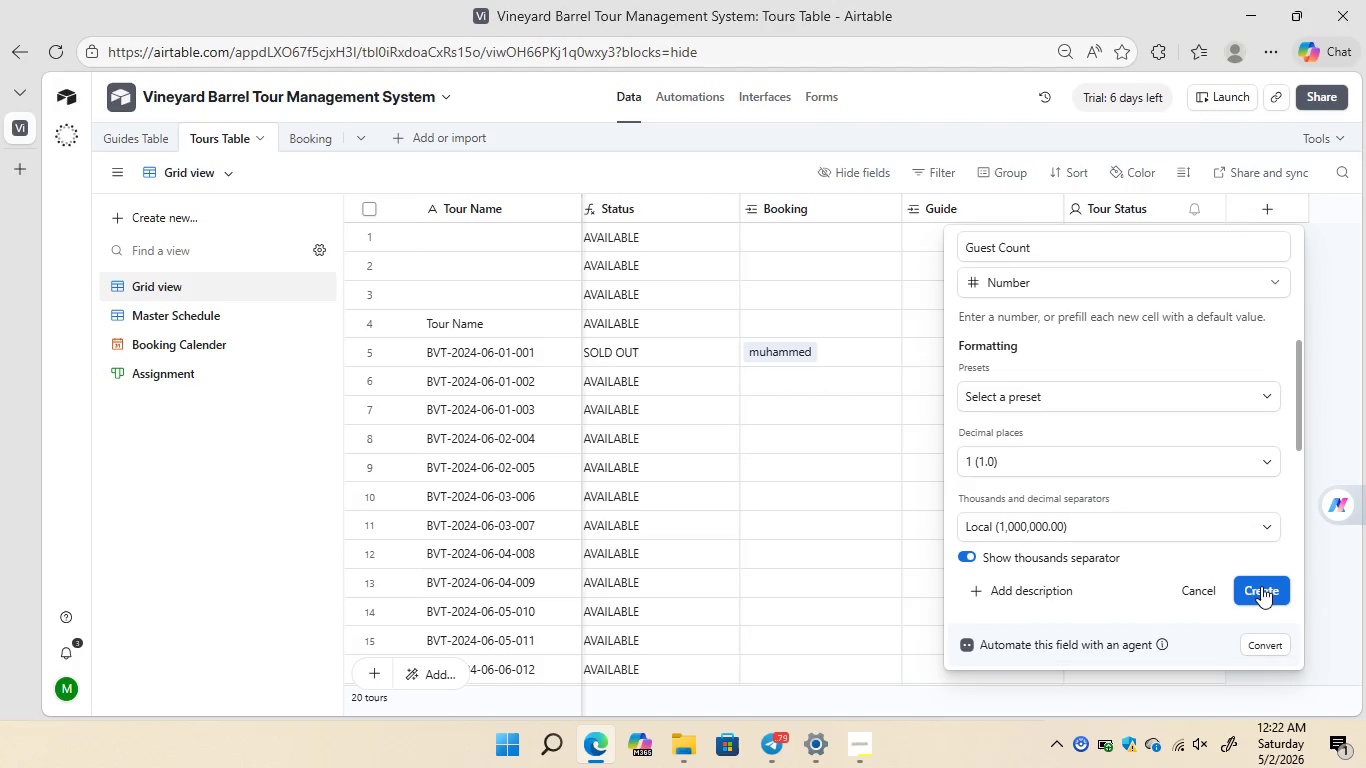 
left_click([1261, 587])
 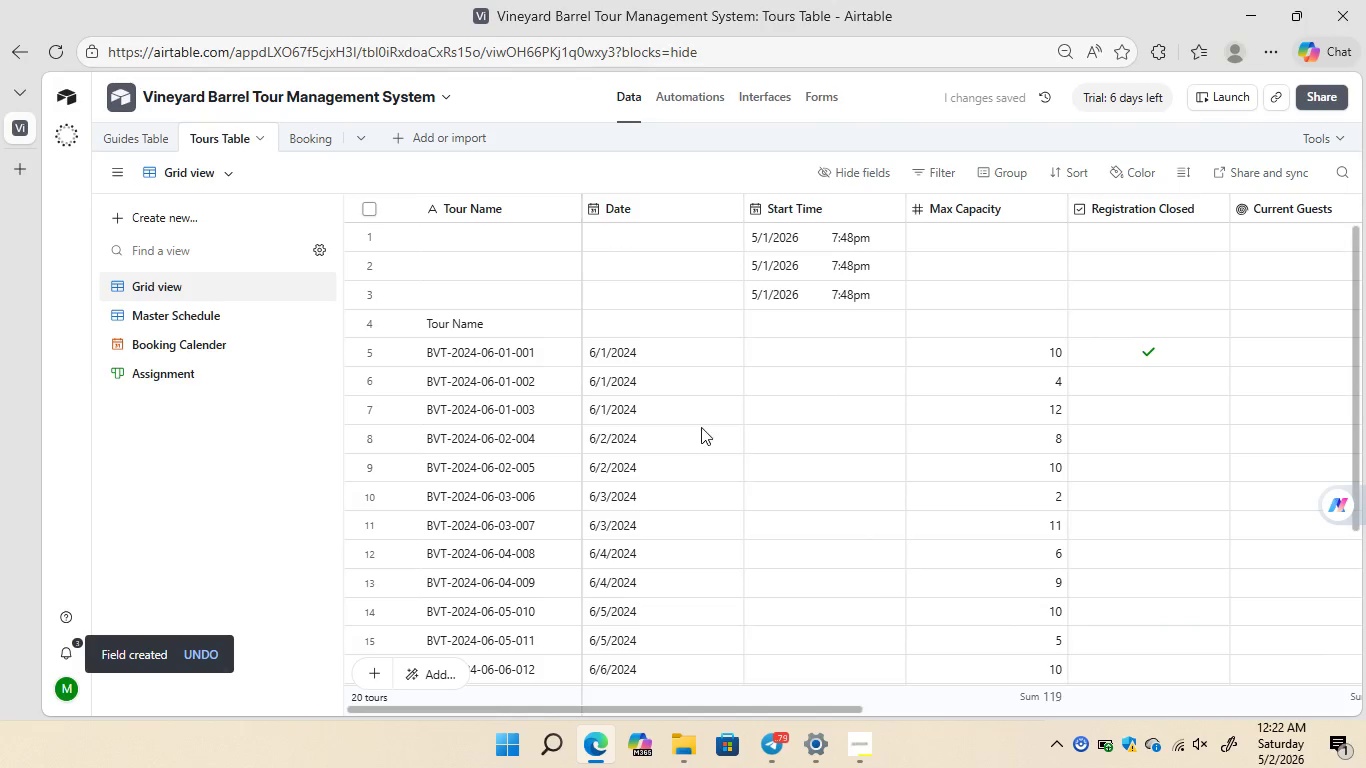 
wait(6.53)
 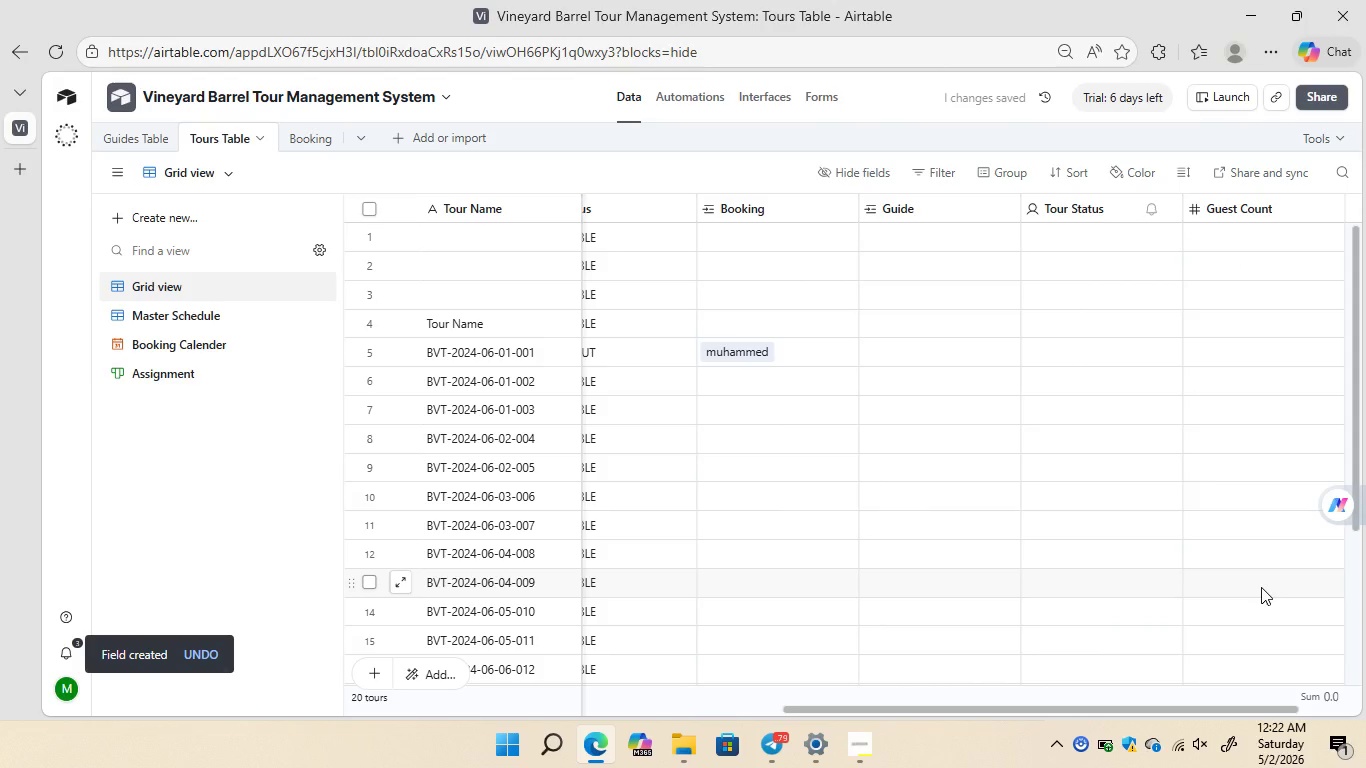 
left_click([371, 239])
 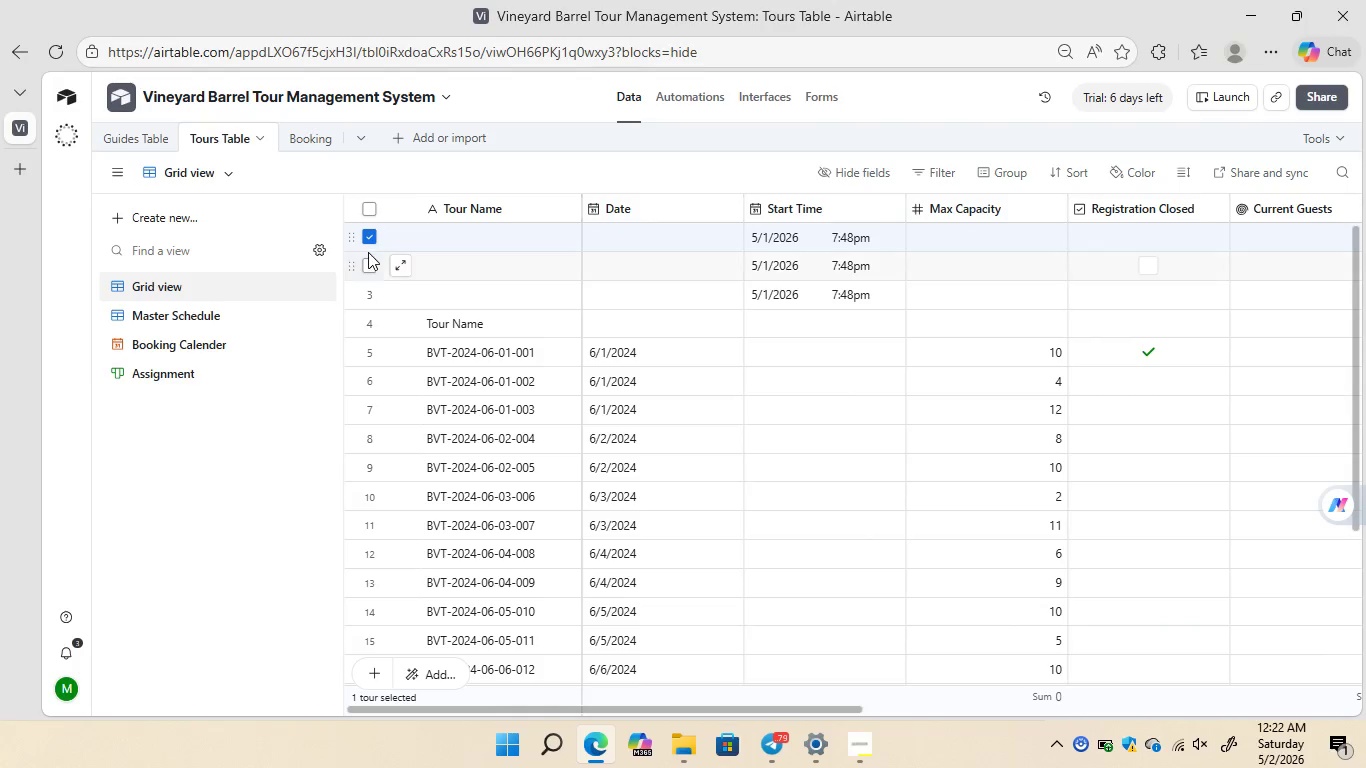 
left_click([366, 265])
 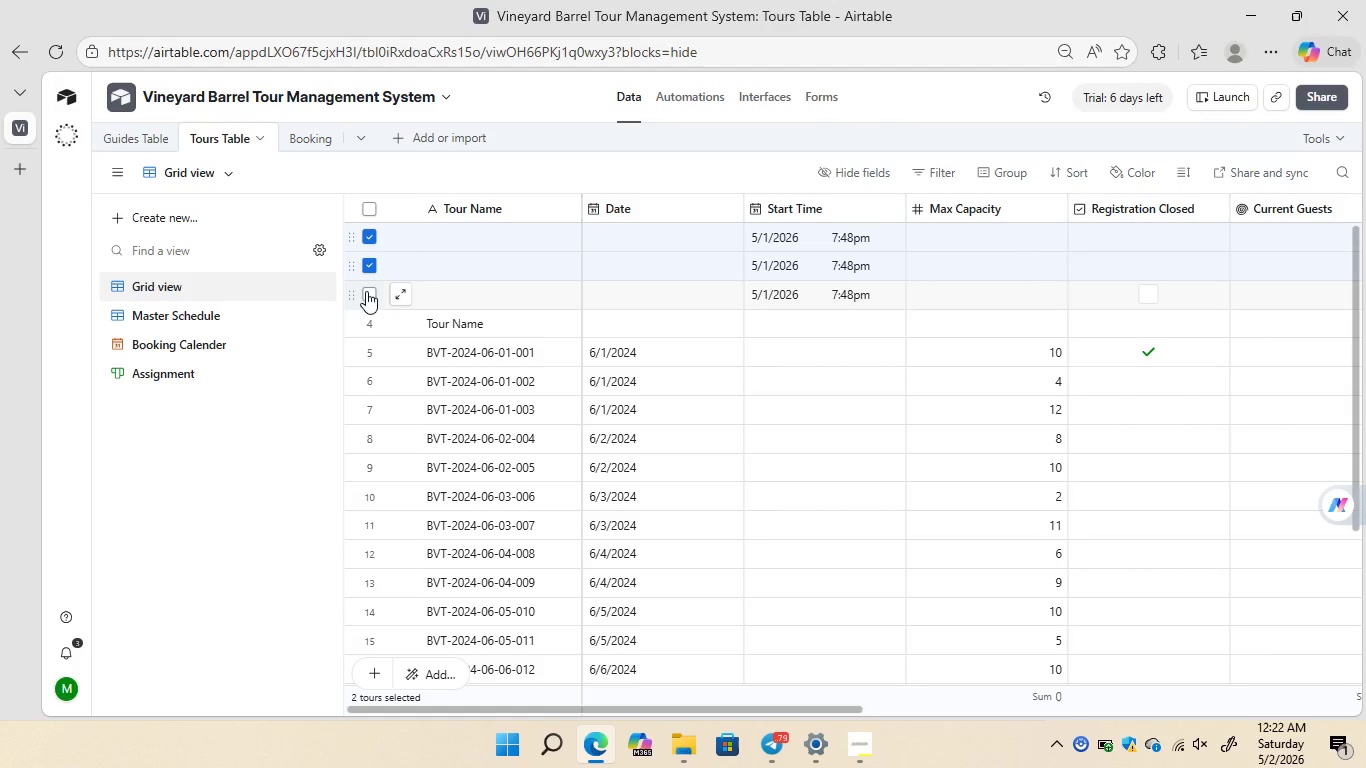 
left_click([366, 291])
 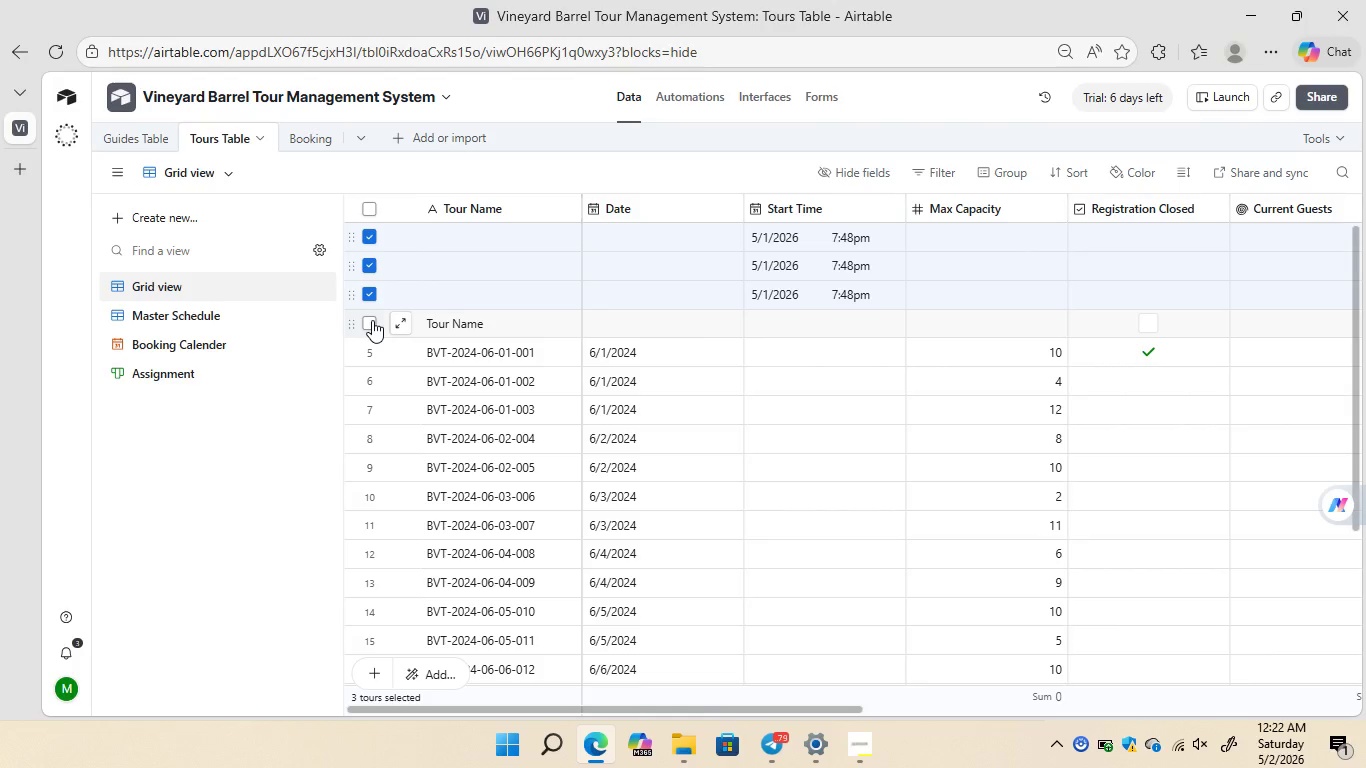 
left_click([372, 320])
 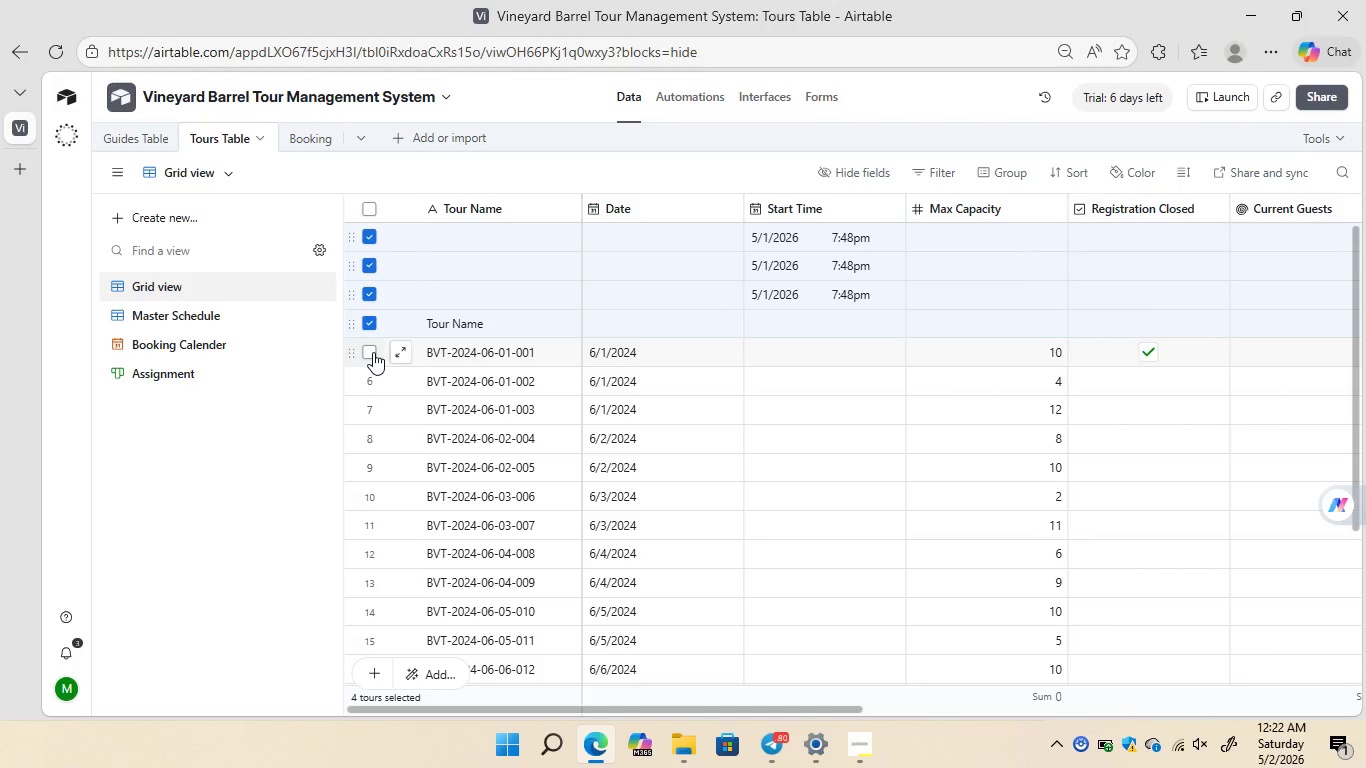 
left_click([373, 352])
 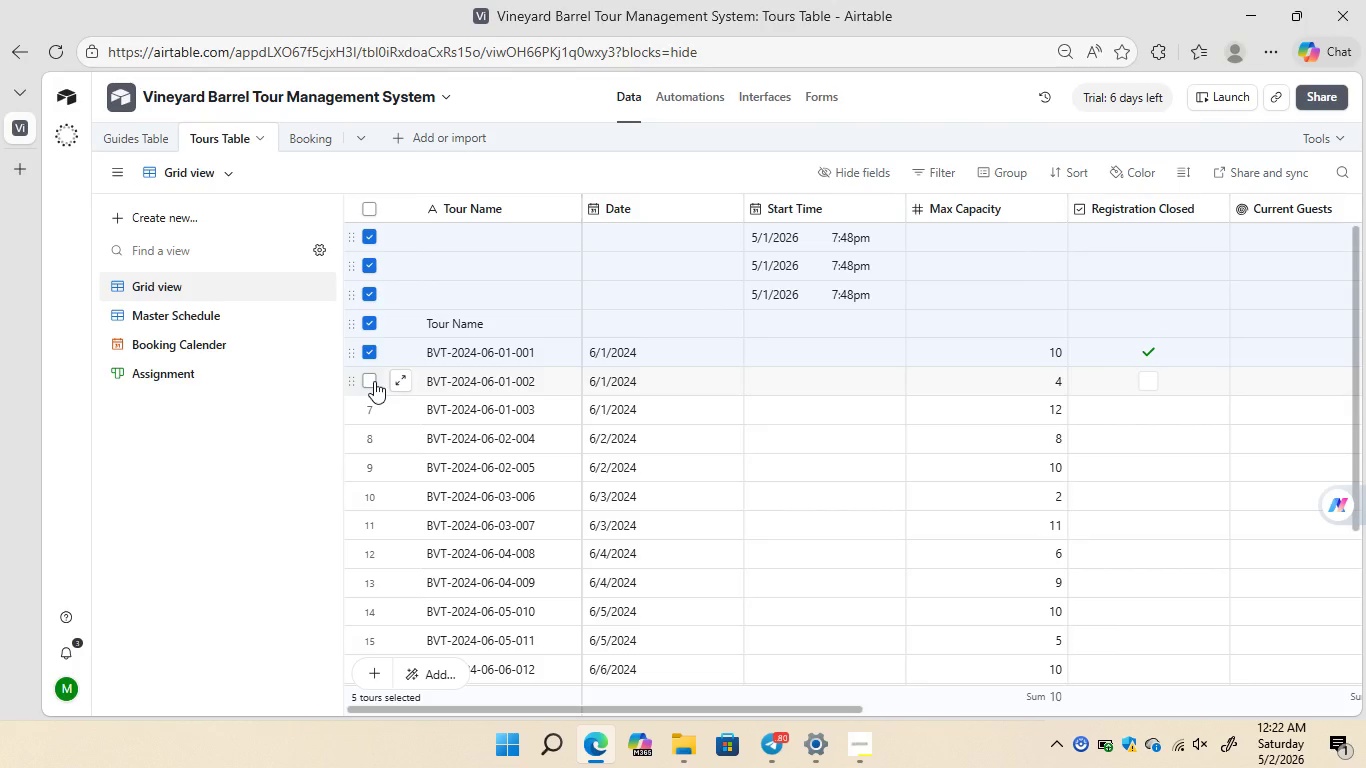 
left_click([374, 381])
 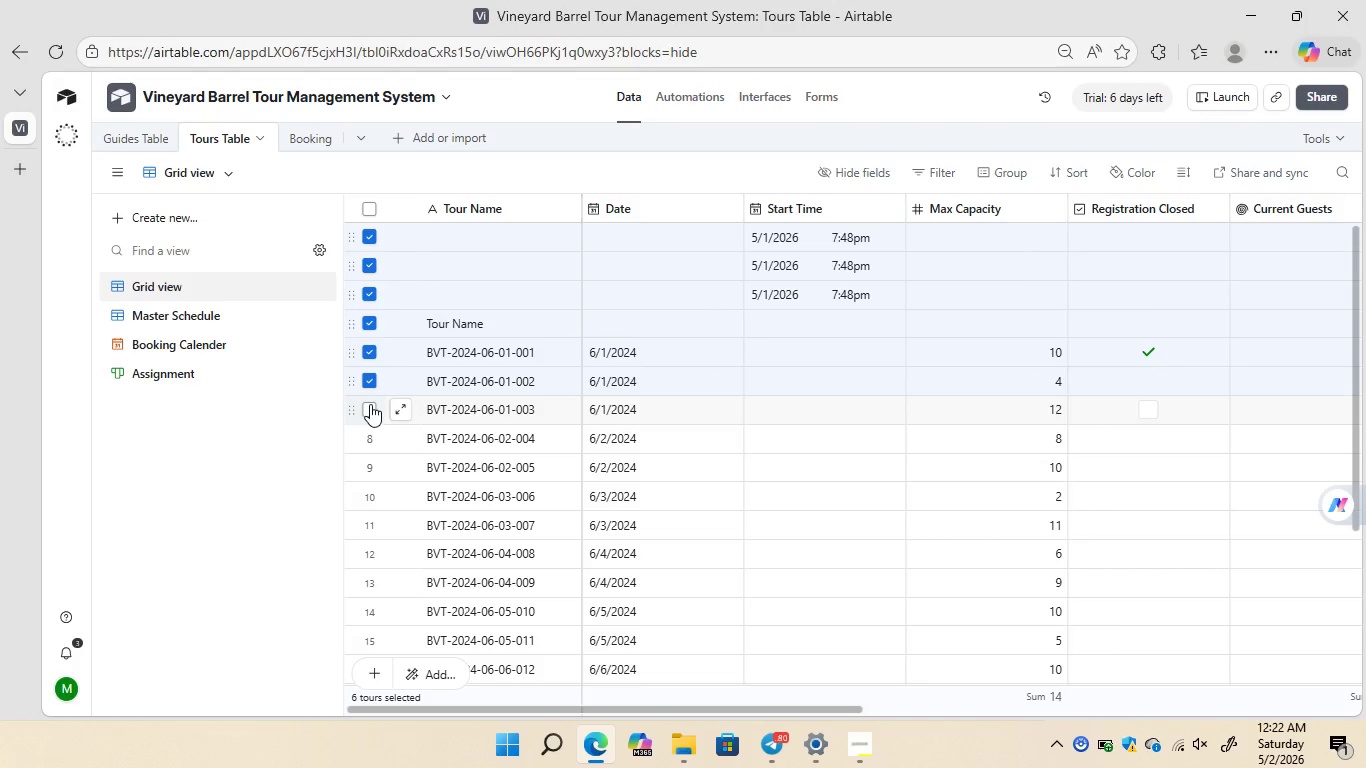 
left_click([370, 404])
 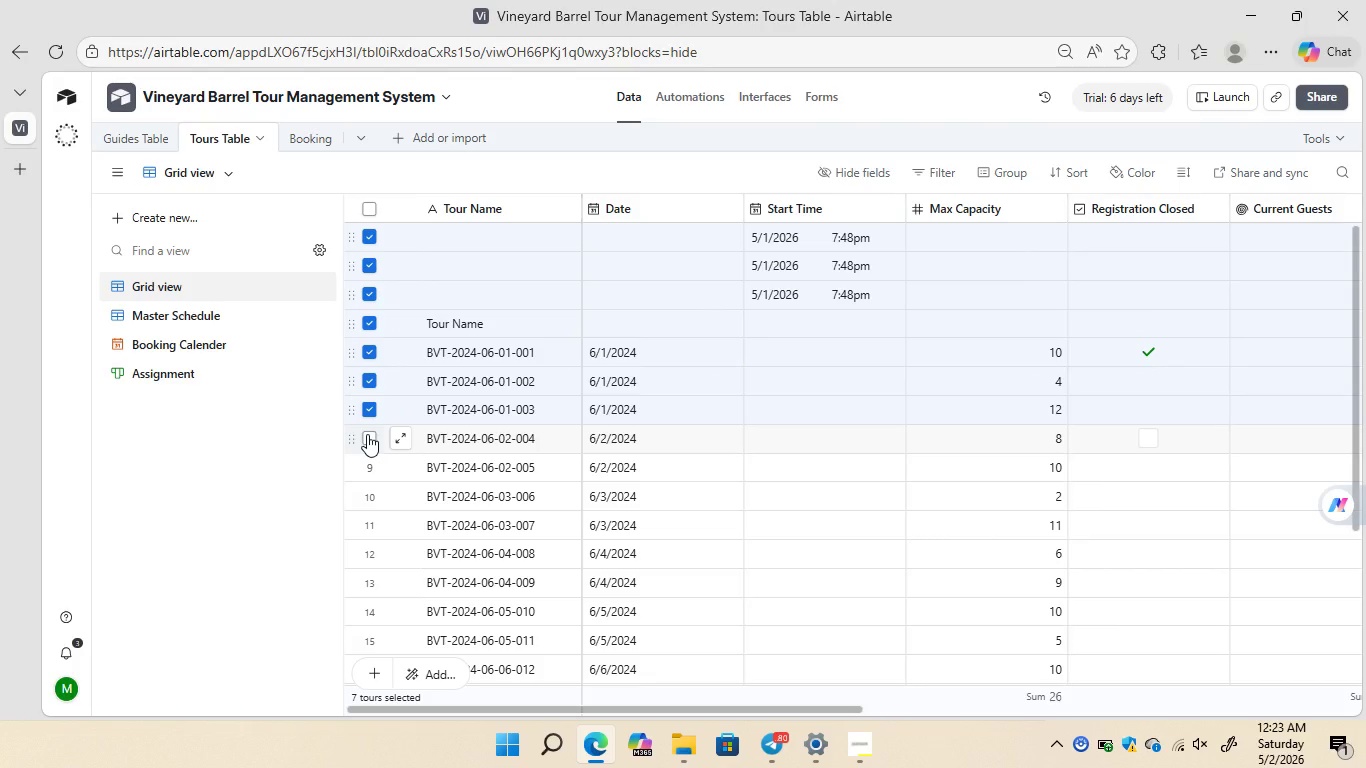 
left_click([367, 434])
 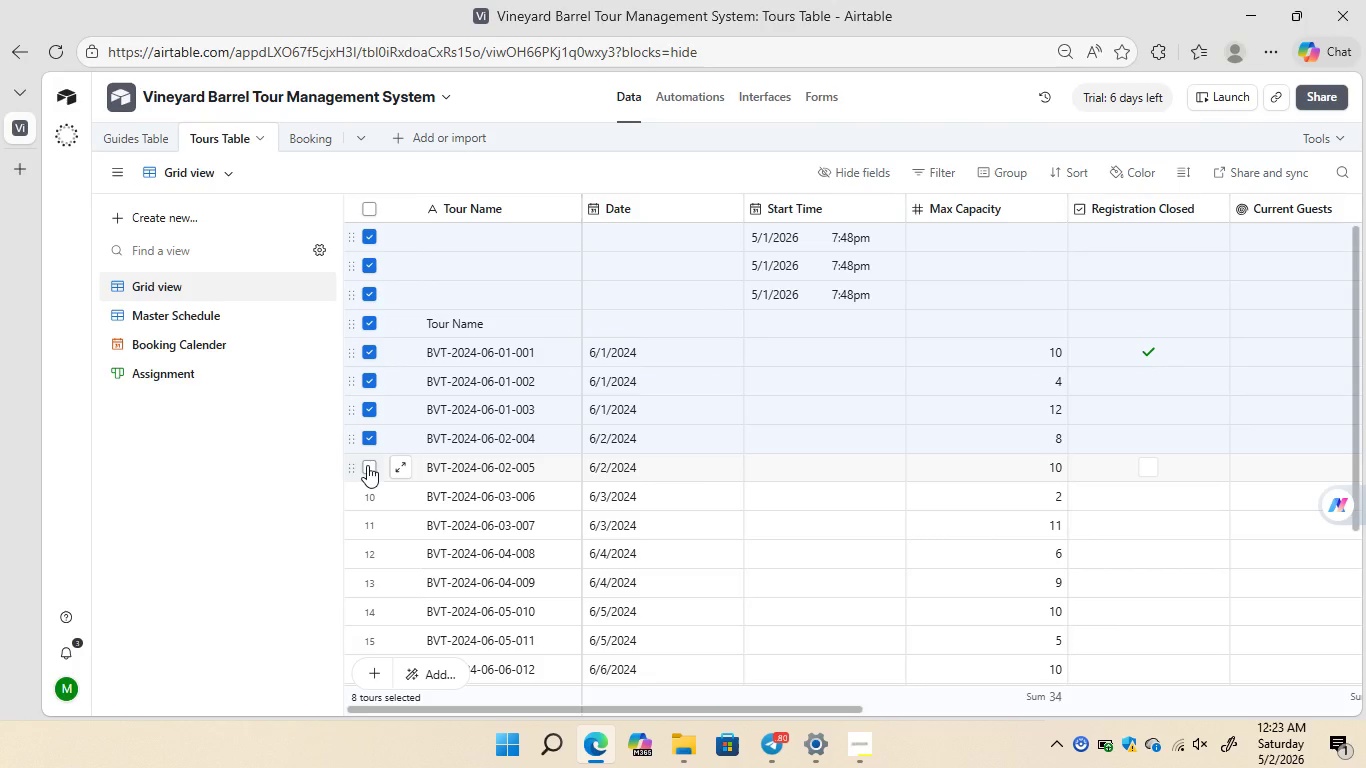 
left_click([367, 465])
 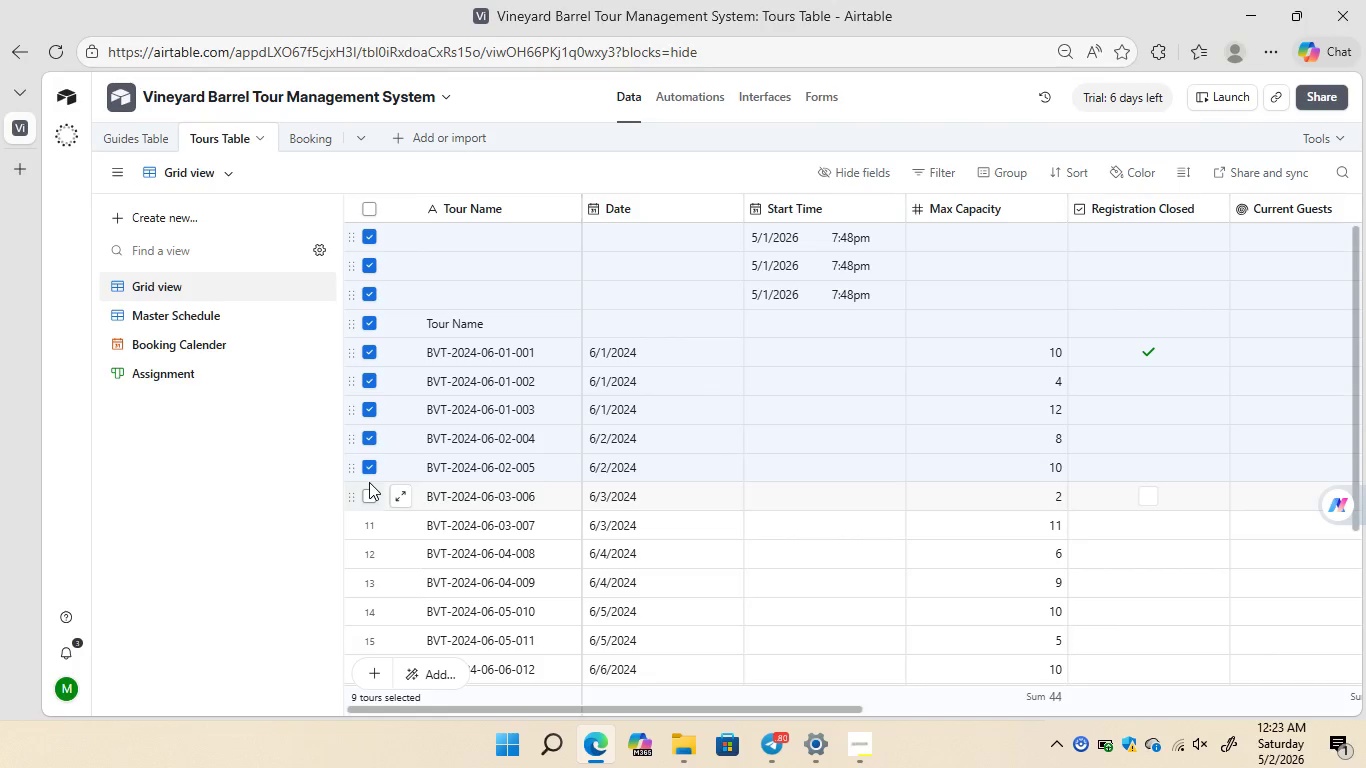 
left_click([369, 482])
 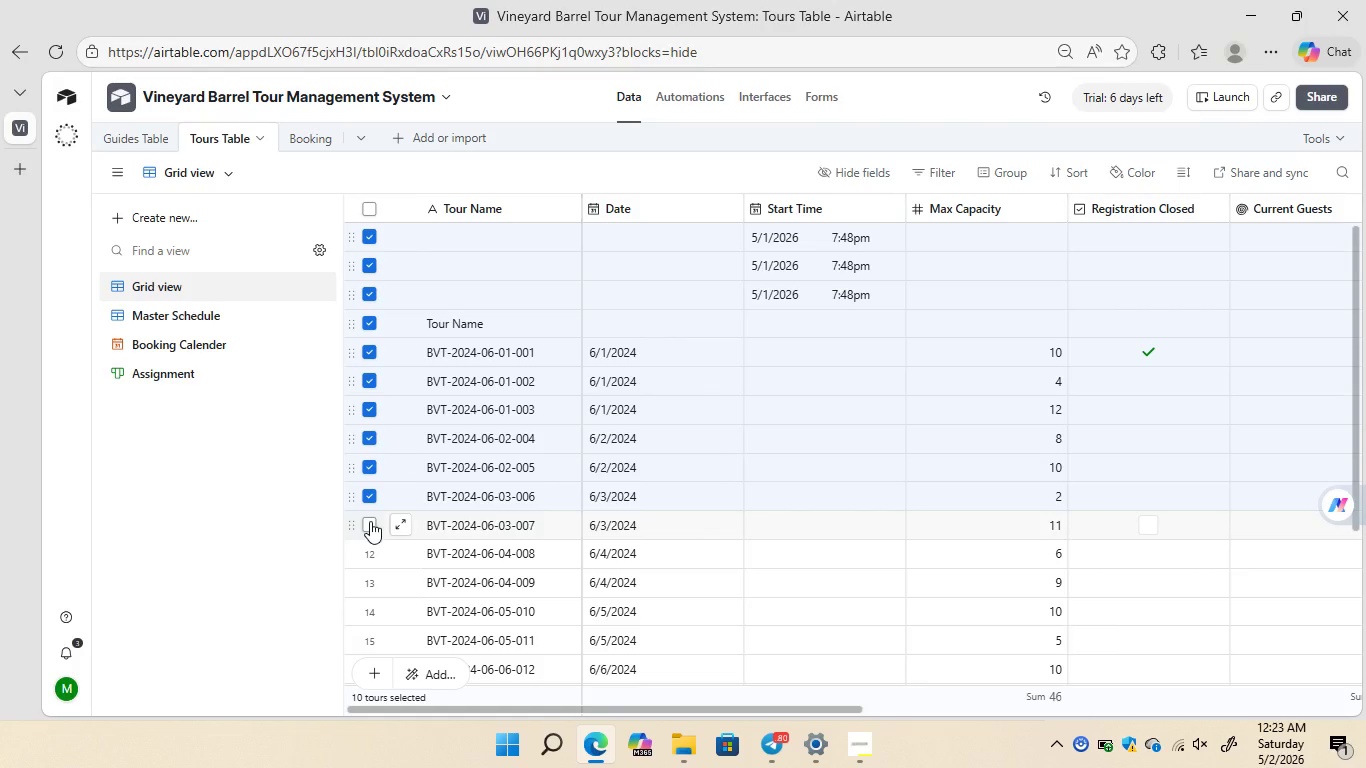 
left_click([370, 521])
 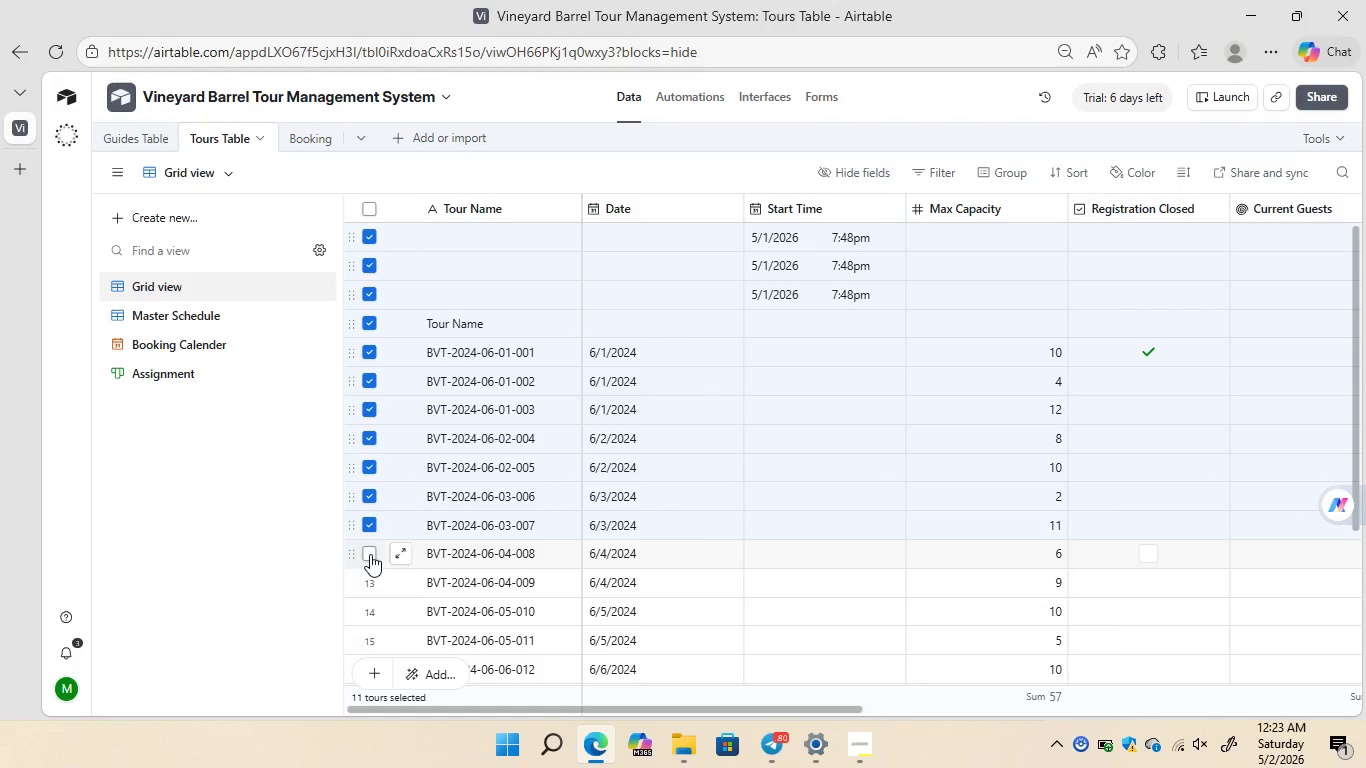 
left_click([370, 554])
 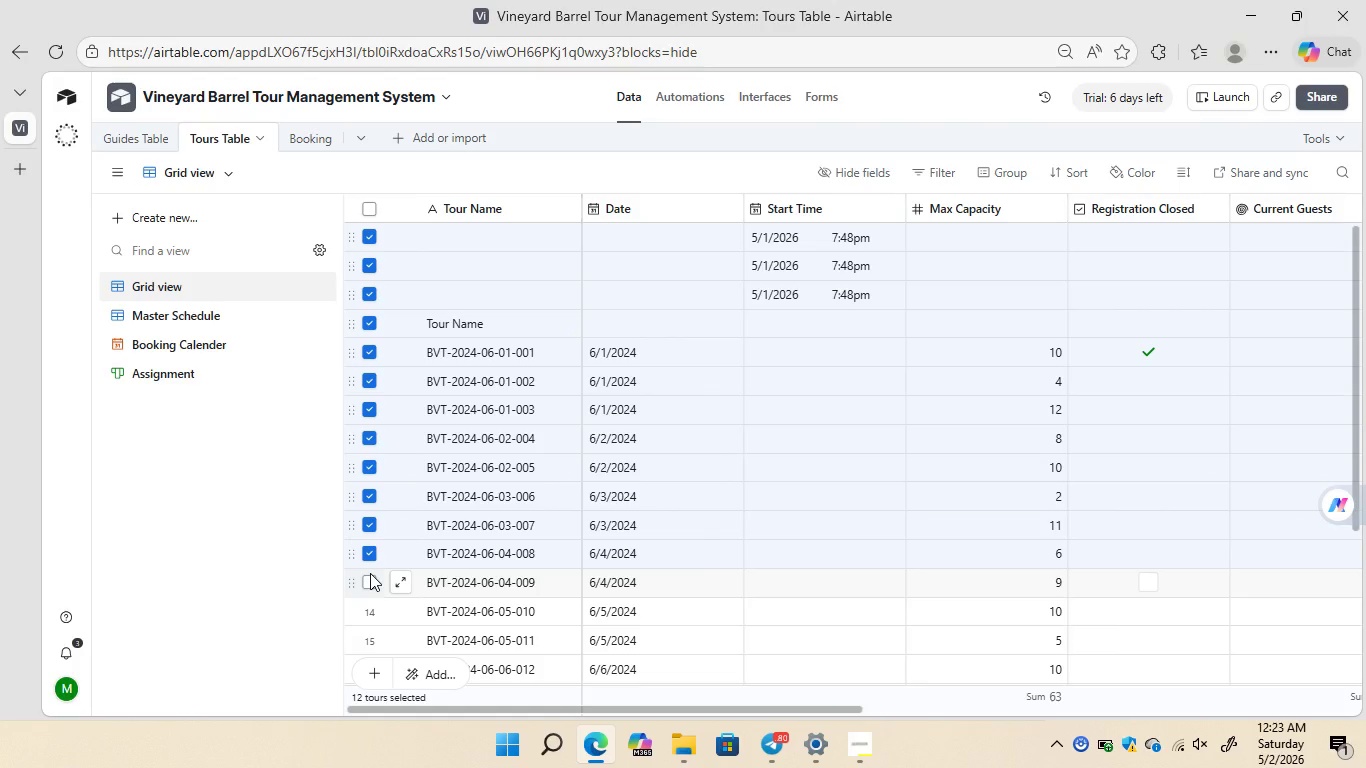 
left_click([370, 573])
 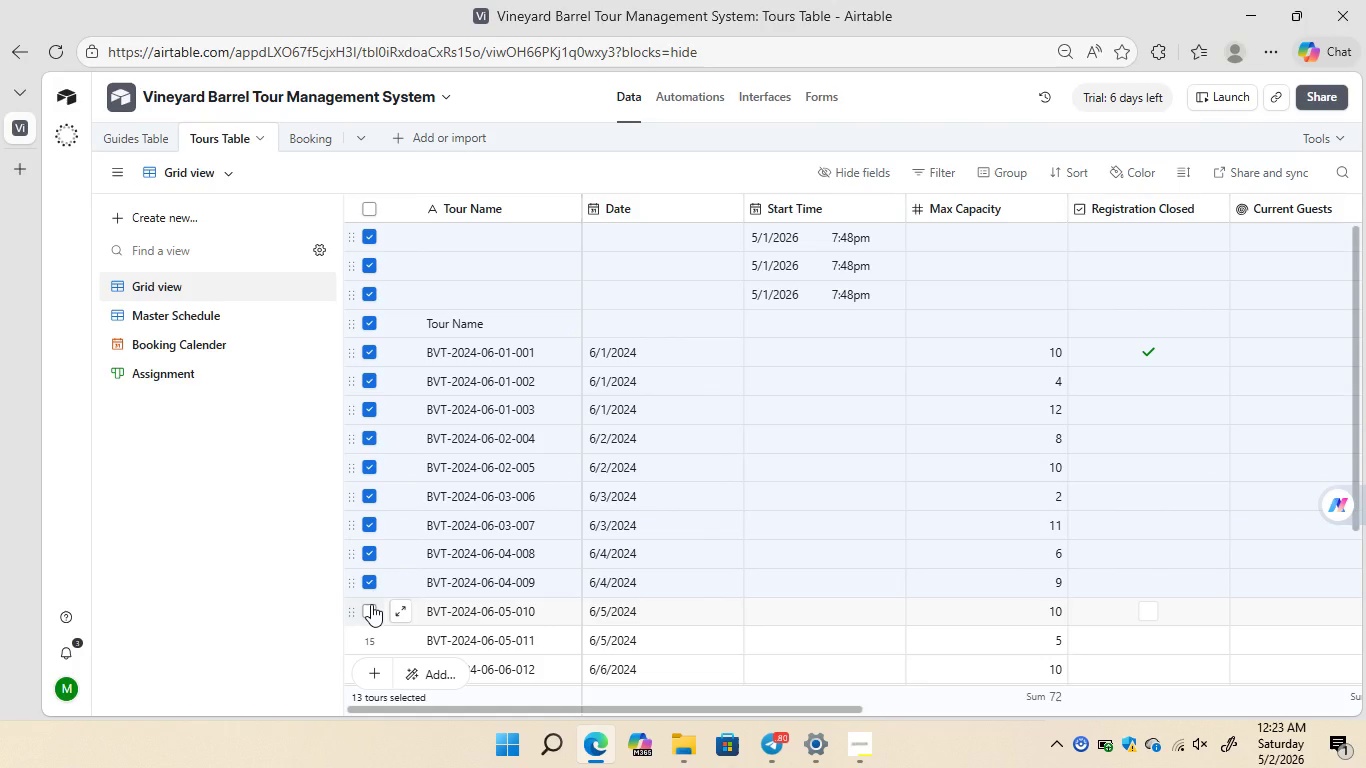 
left_click([371, 604])
 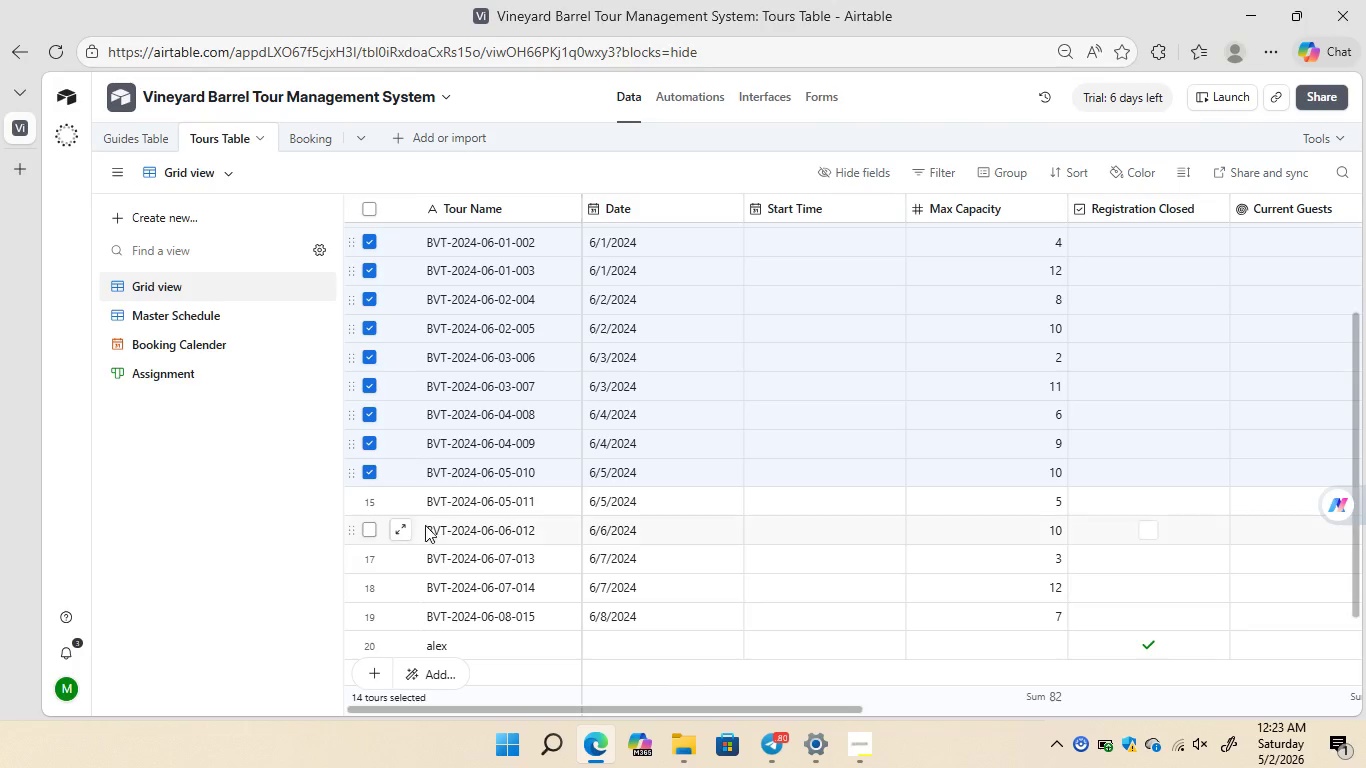 
left_click([368, 500])
 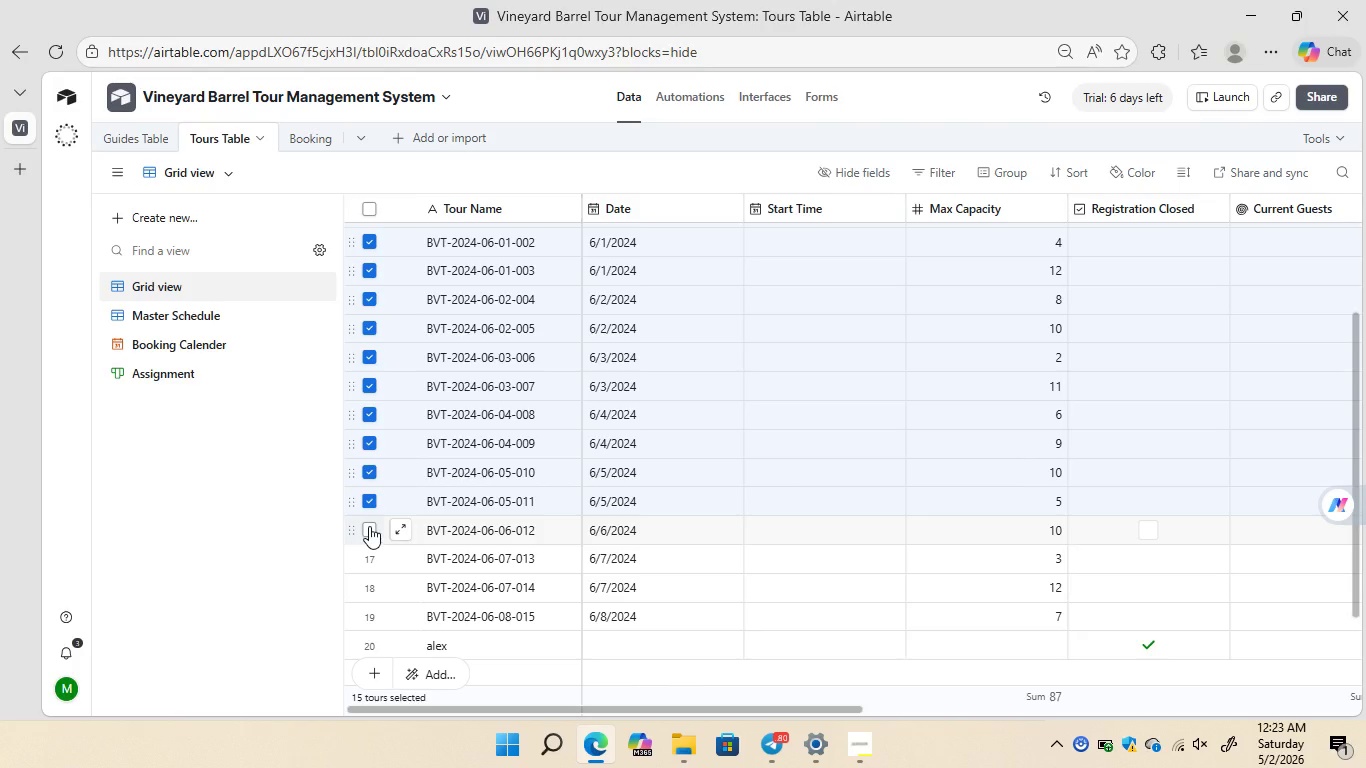 
left_click([369, 526])
 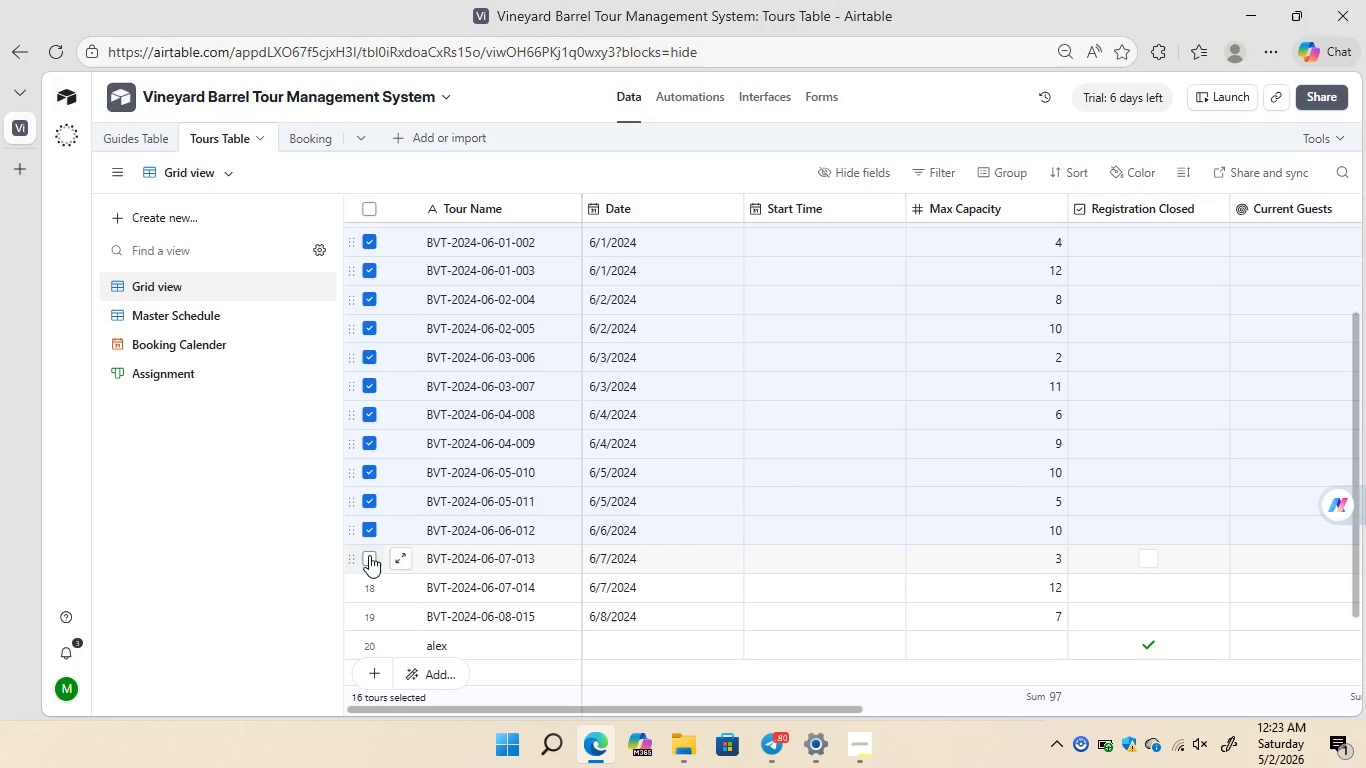 
left_click([369, 555])
 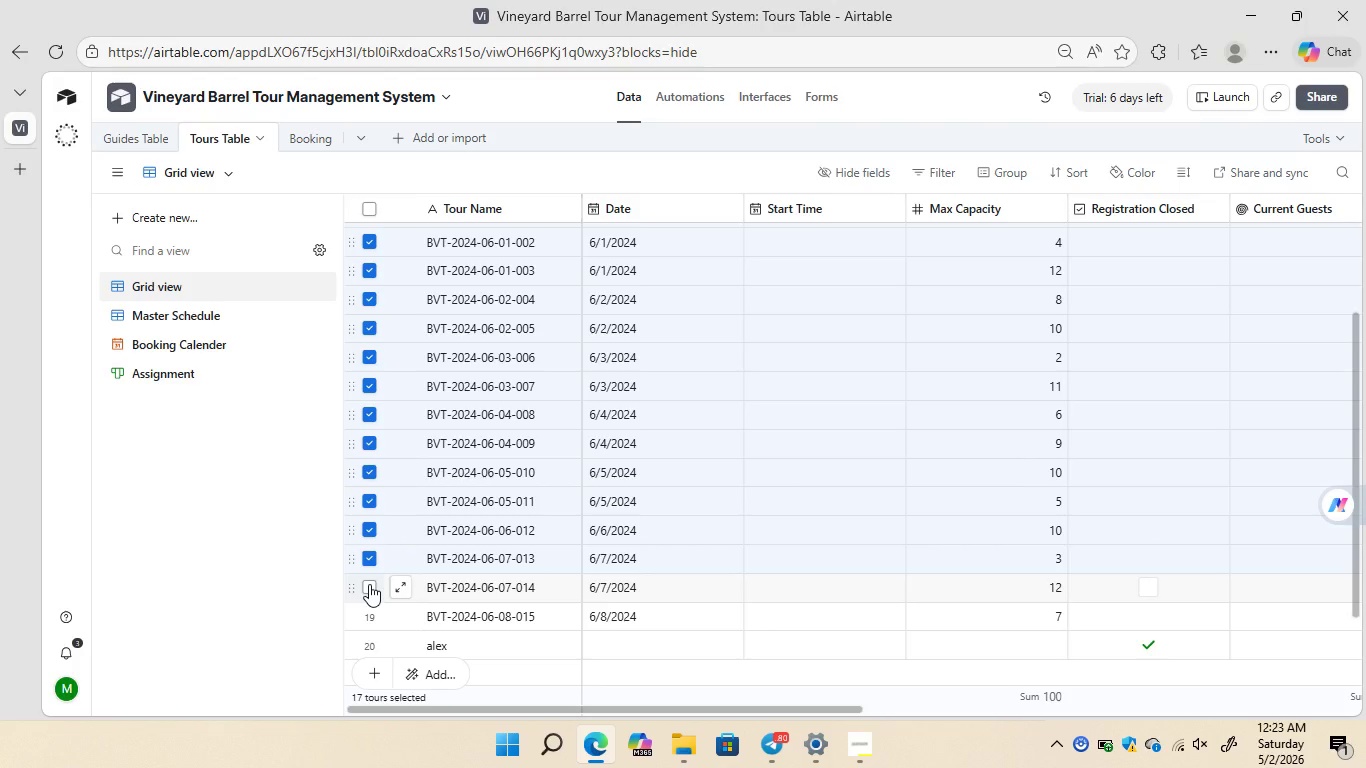 
left_click([369, 584])
 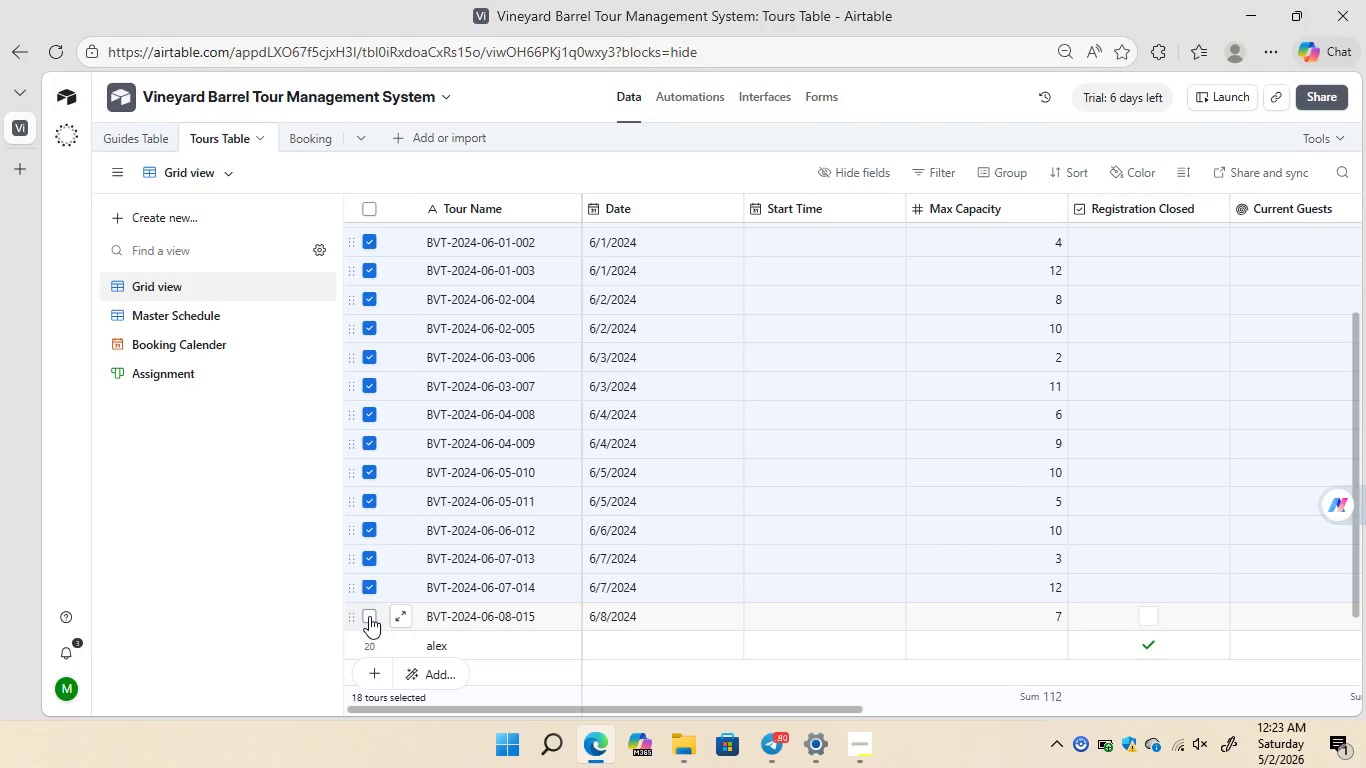 
left_click([369, 616])
 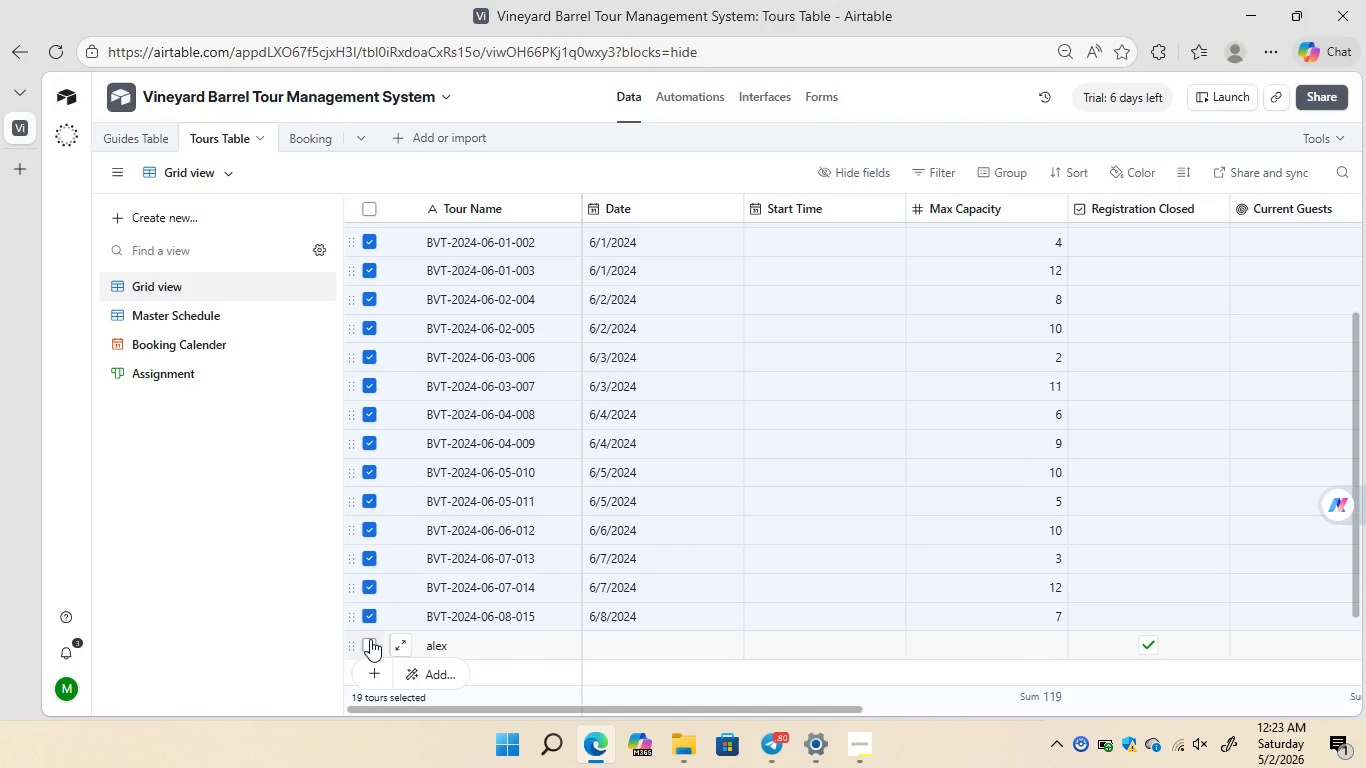 
left_click([370, 639])
 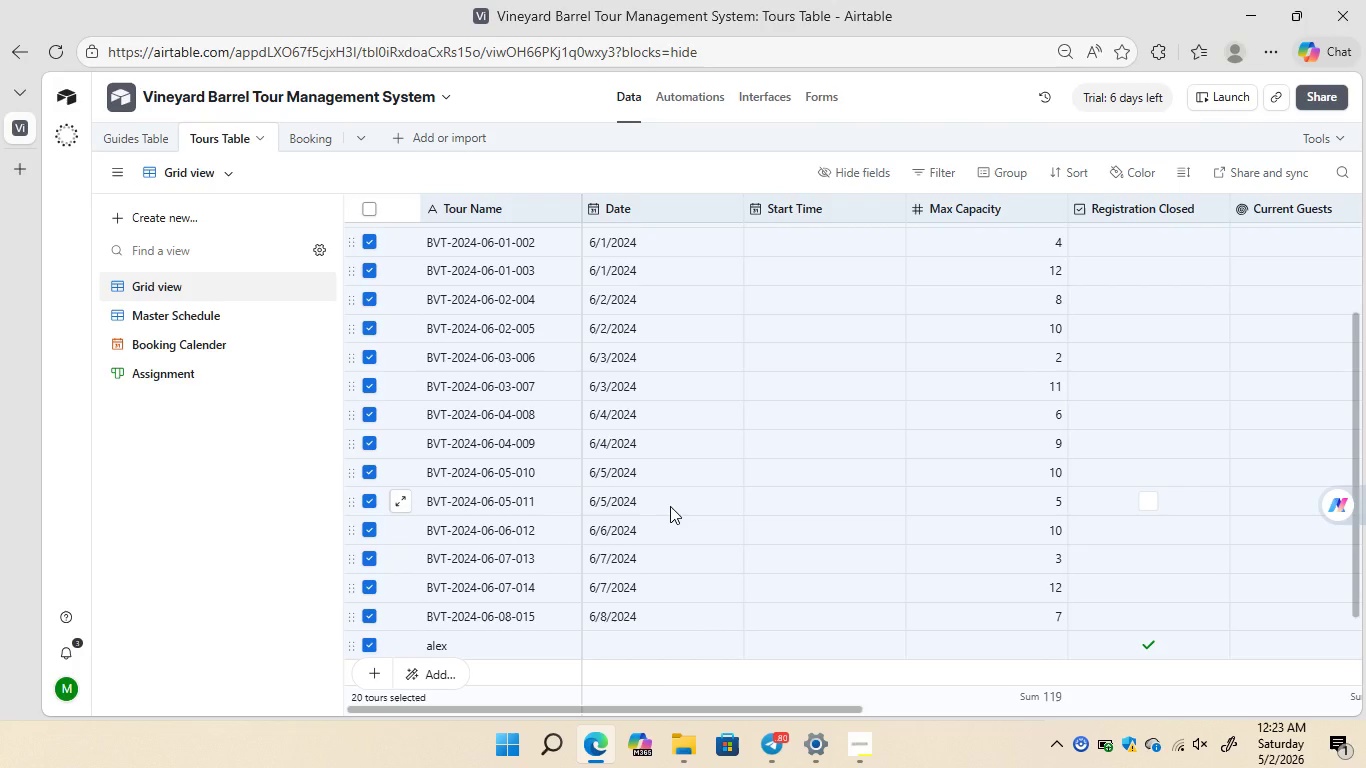 
double_click([670, 506])
 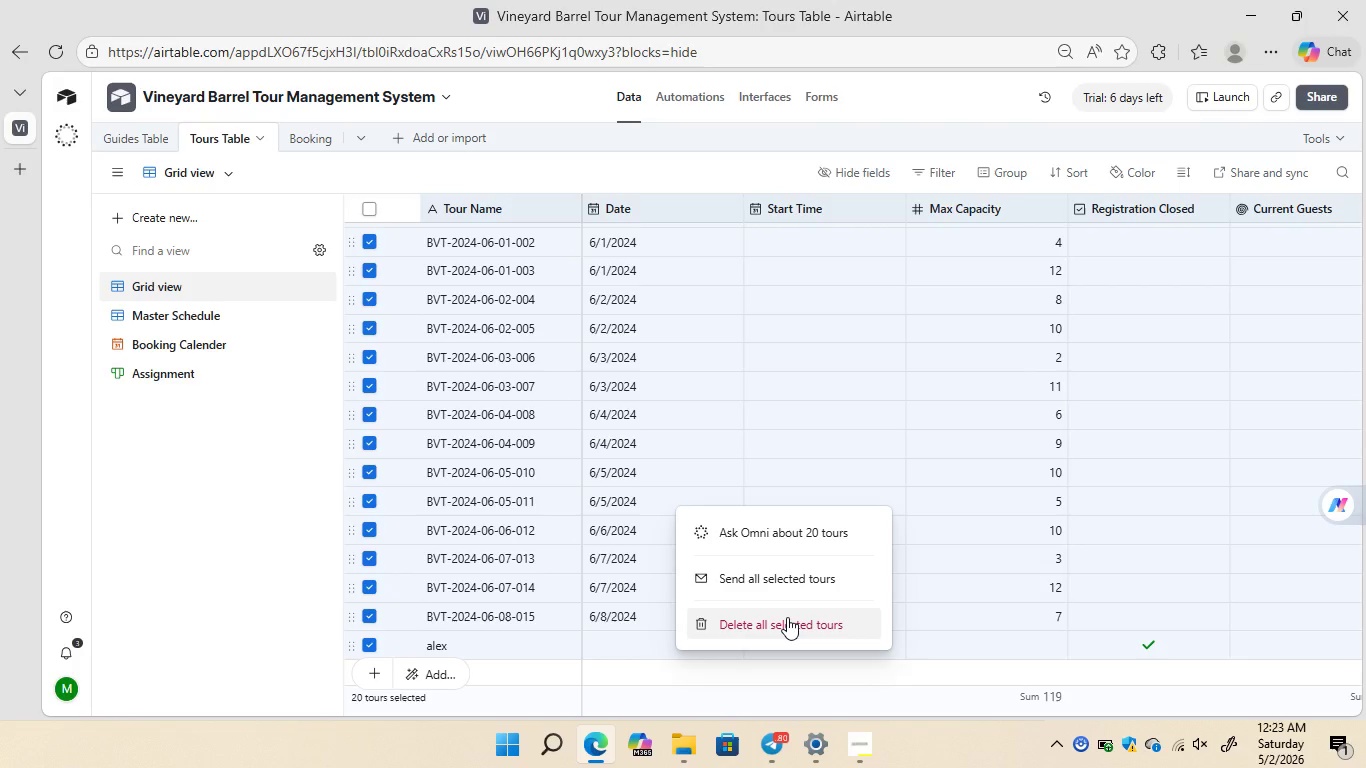 
left_click([787, 617])
 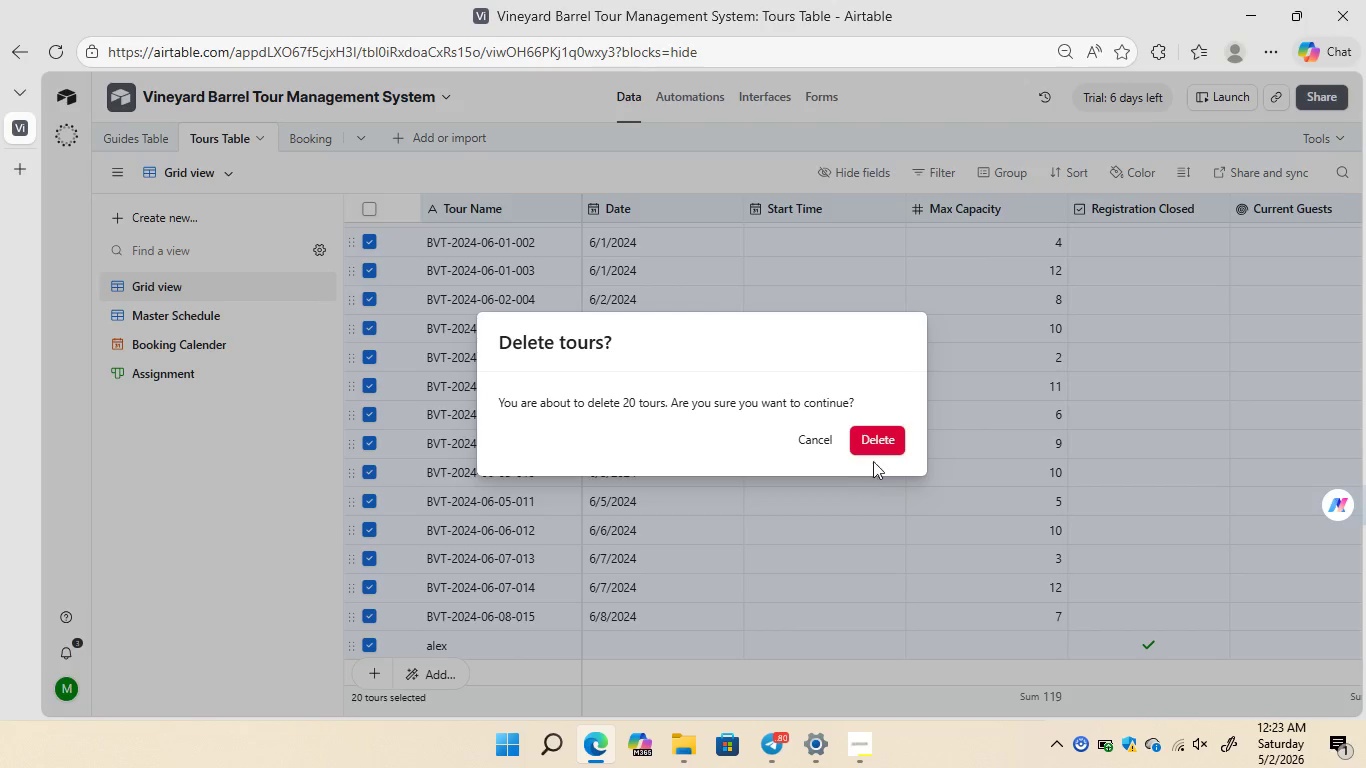 
left_click([888, 444])
 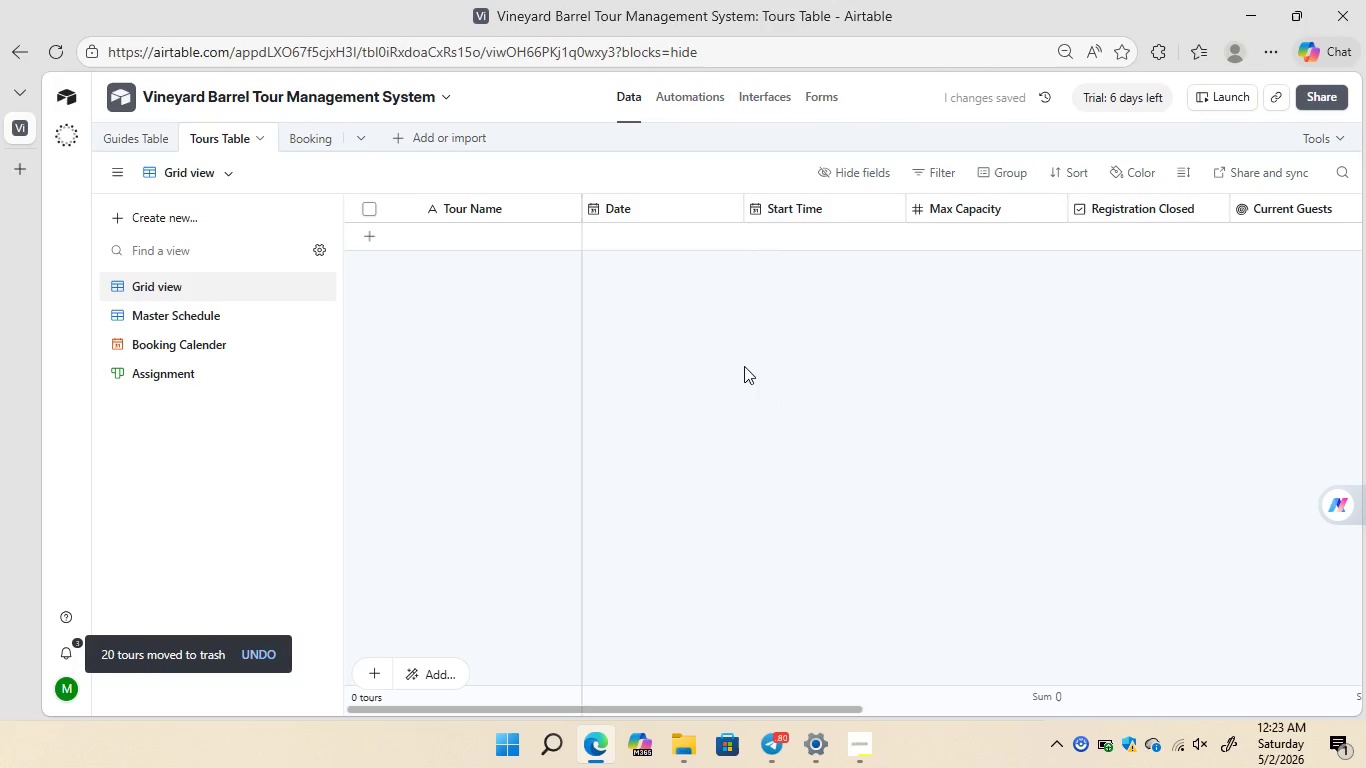 
wait(6.61)
 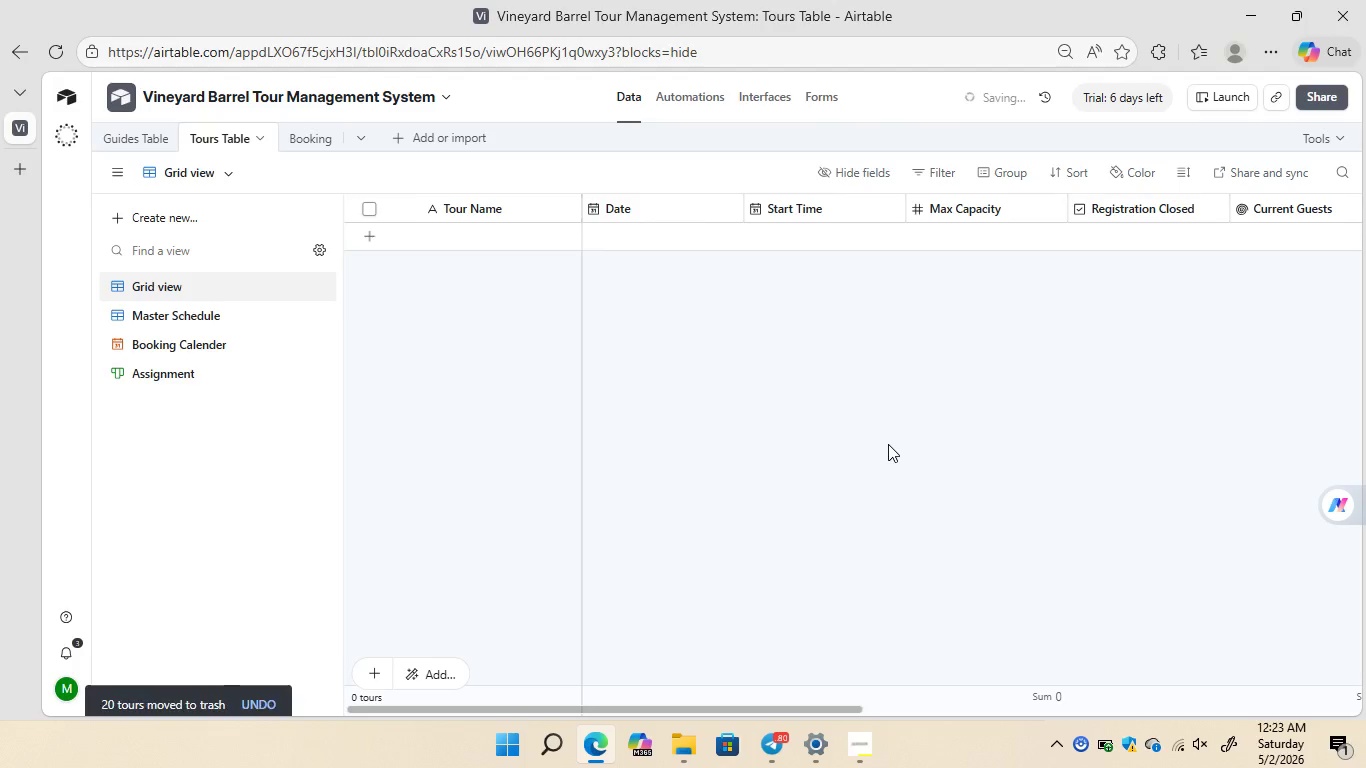 
left_click([370, 212])
 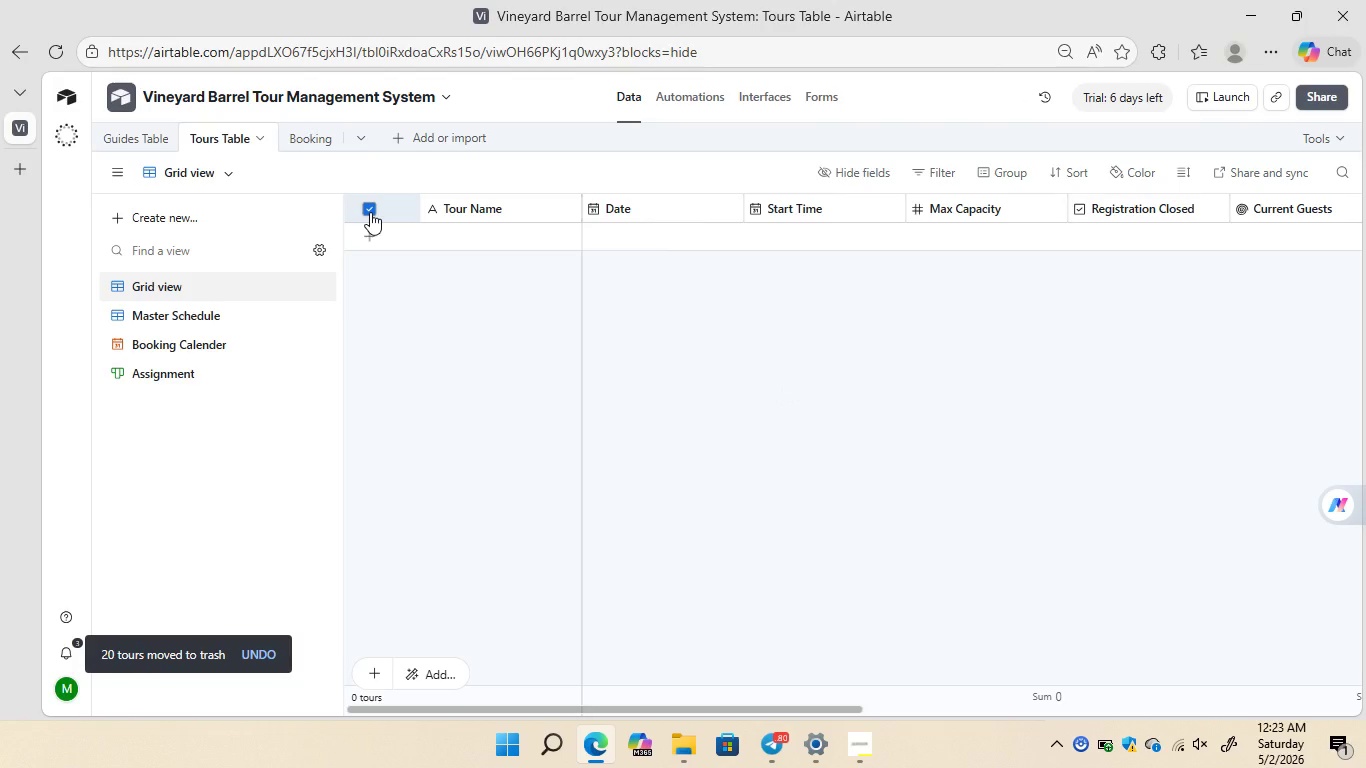 
left_click([370, 212])
 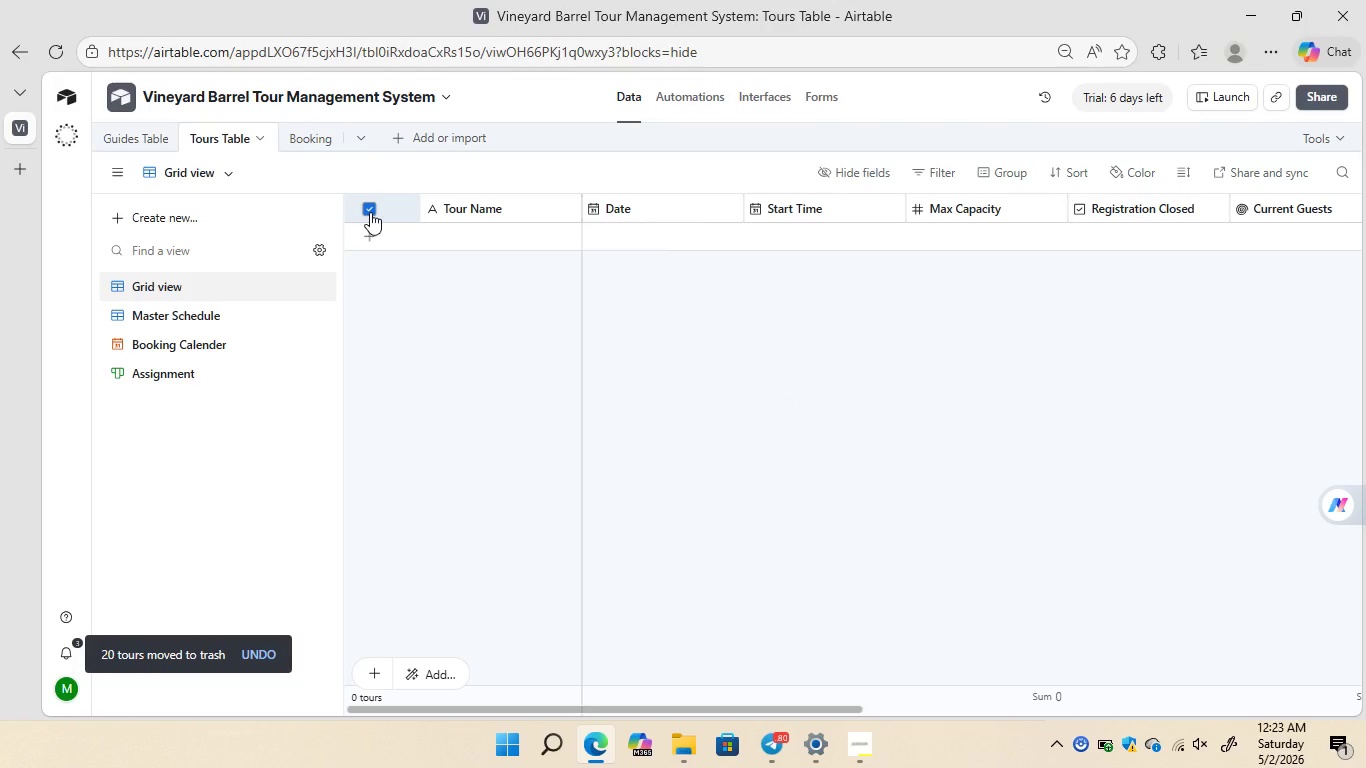 
left_click([370, 212])
 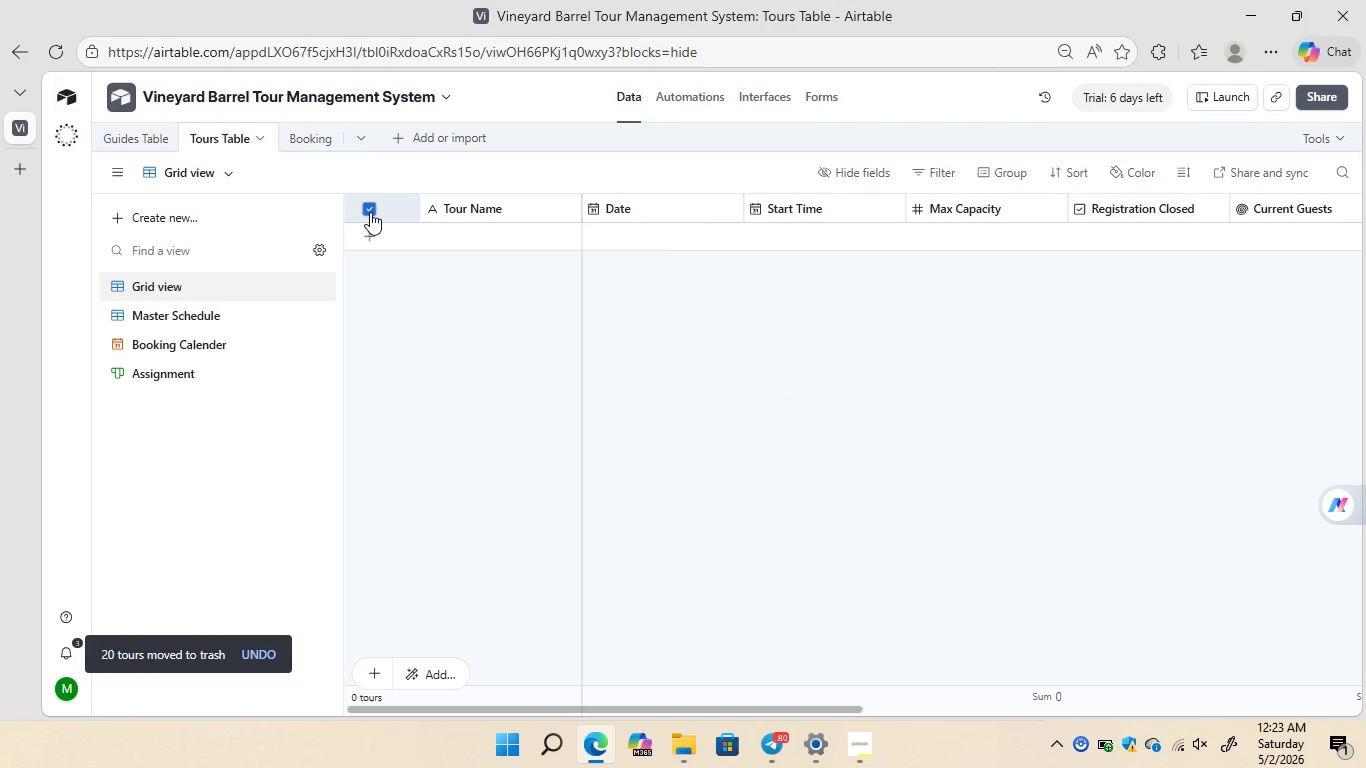 
left_click([370, 212])
 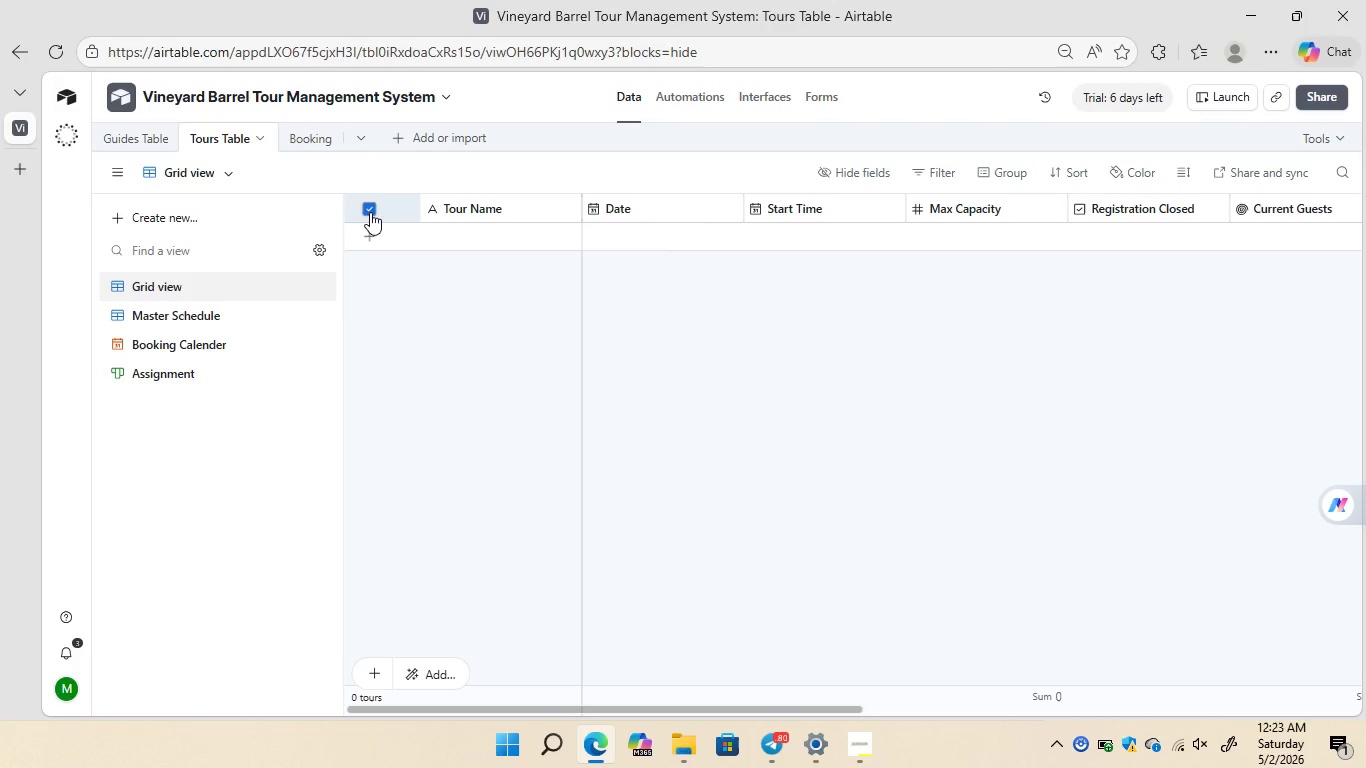 
left_click([370, 212])
 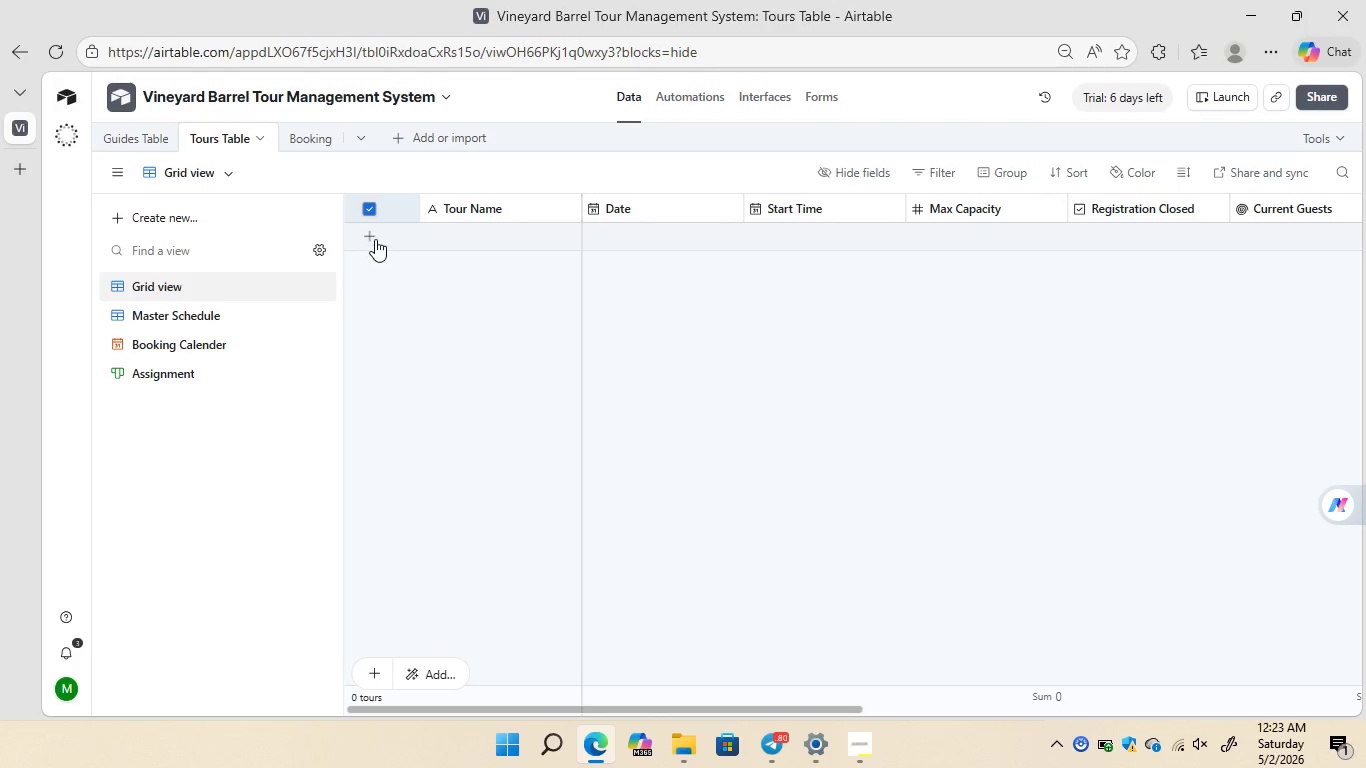 
left_click([374, 238])
 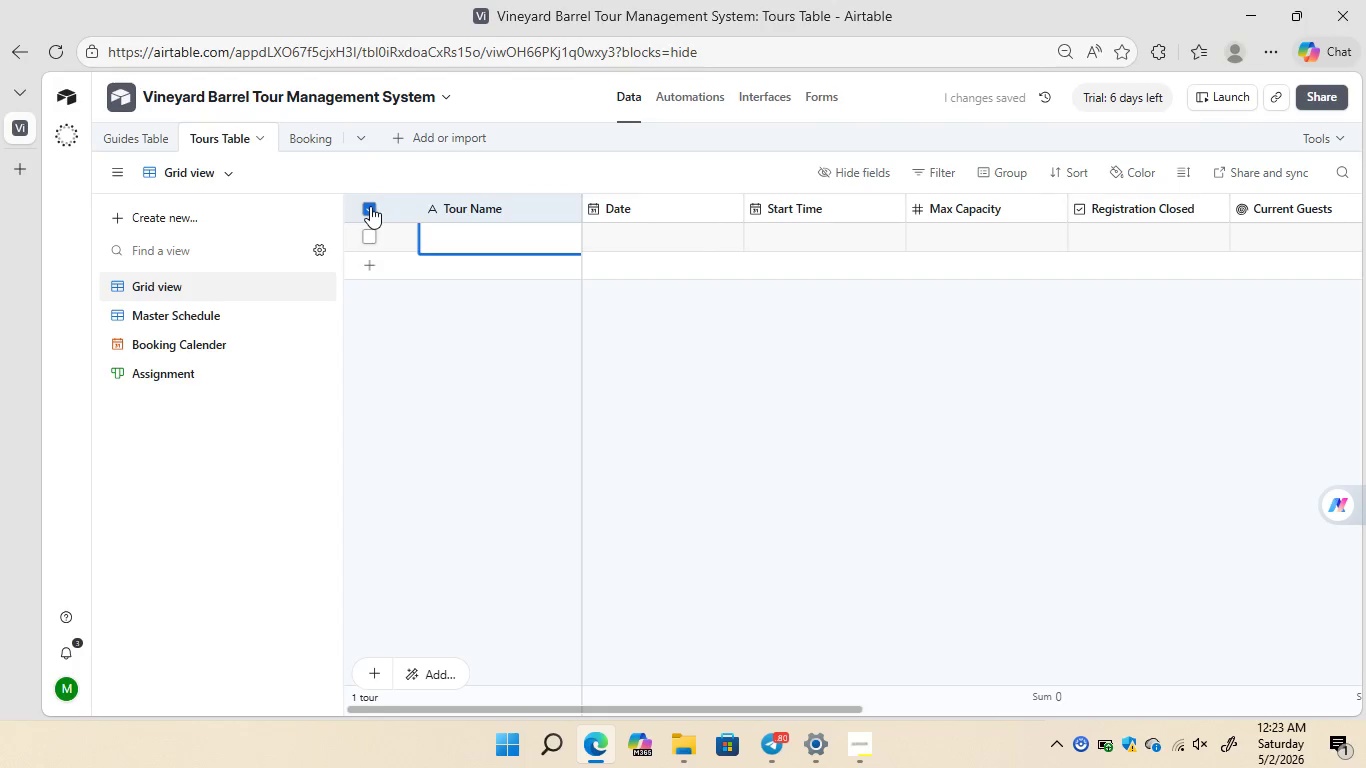 
left_click([370, 206])
 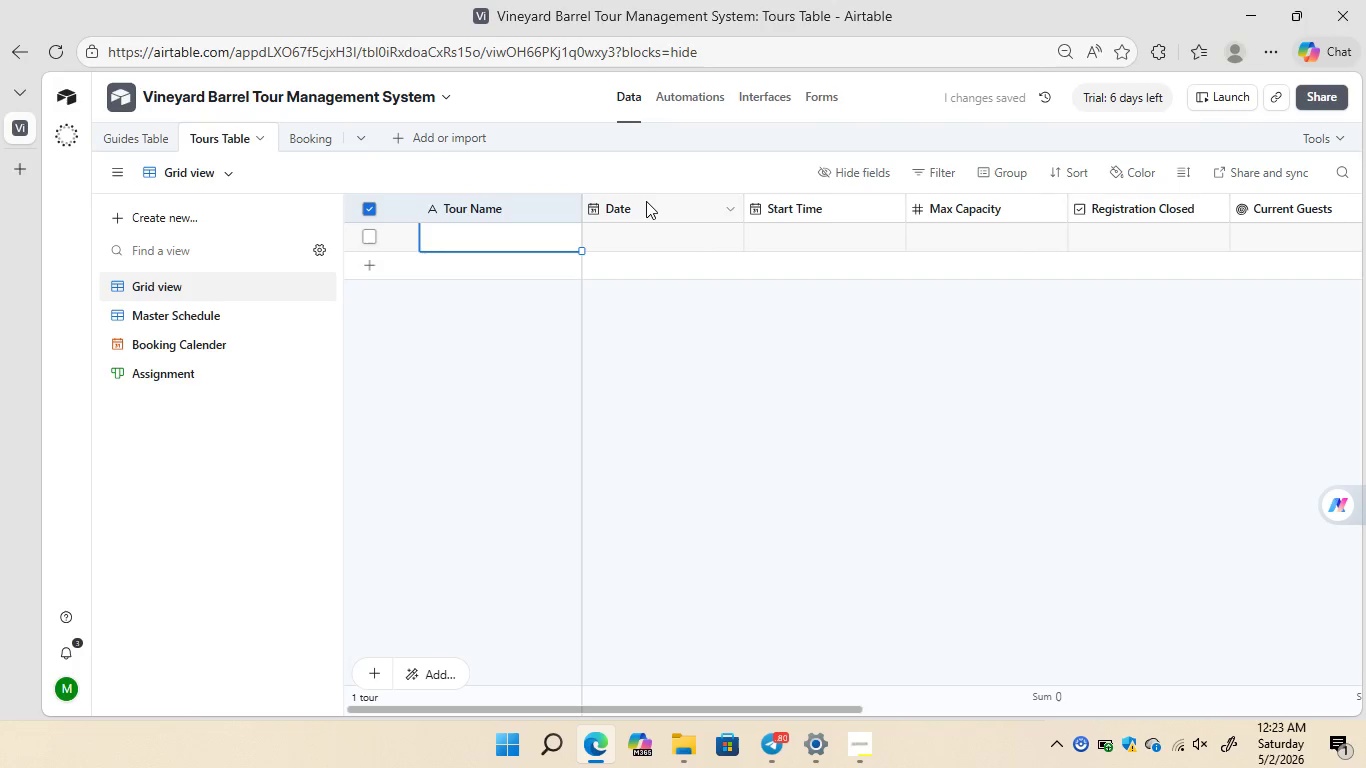 
left_click([655, 201])
 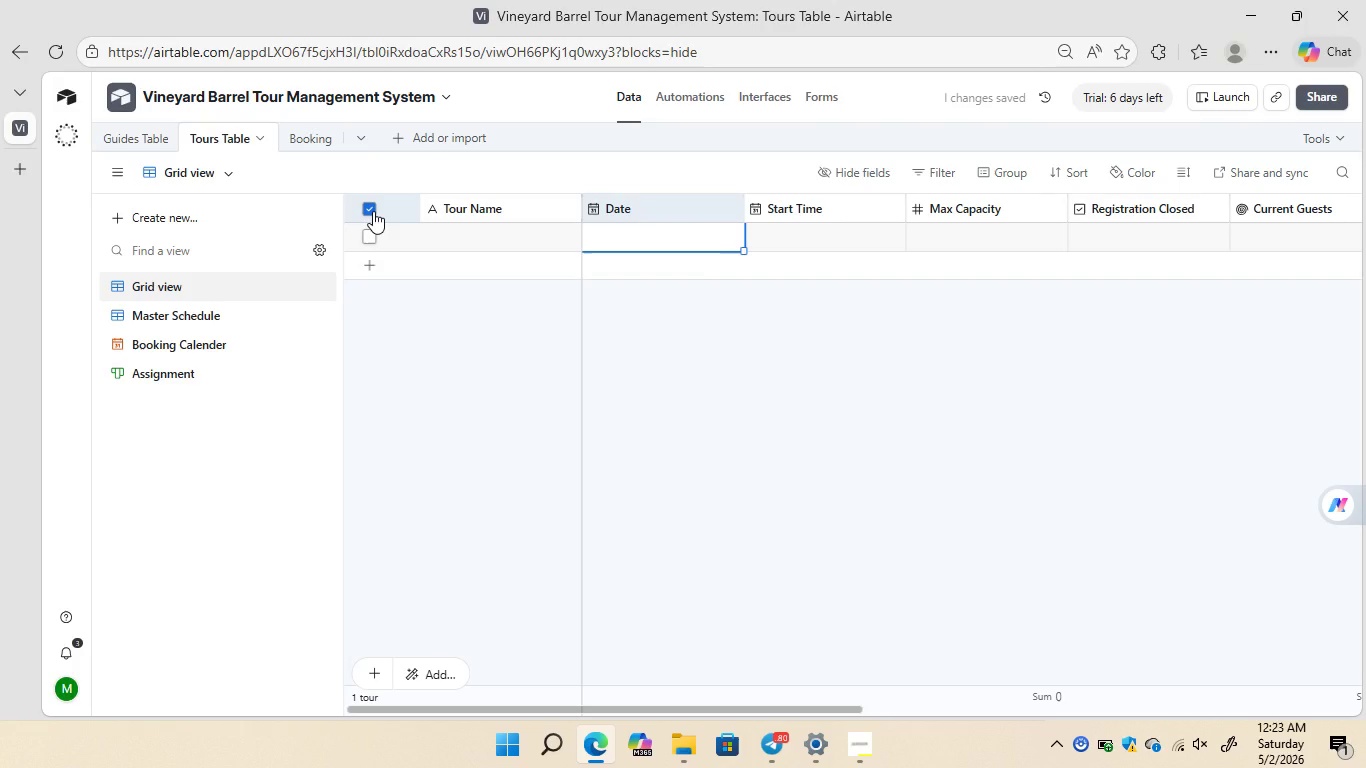 
double_click([373, 211])
 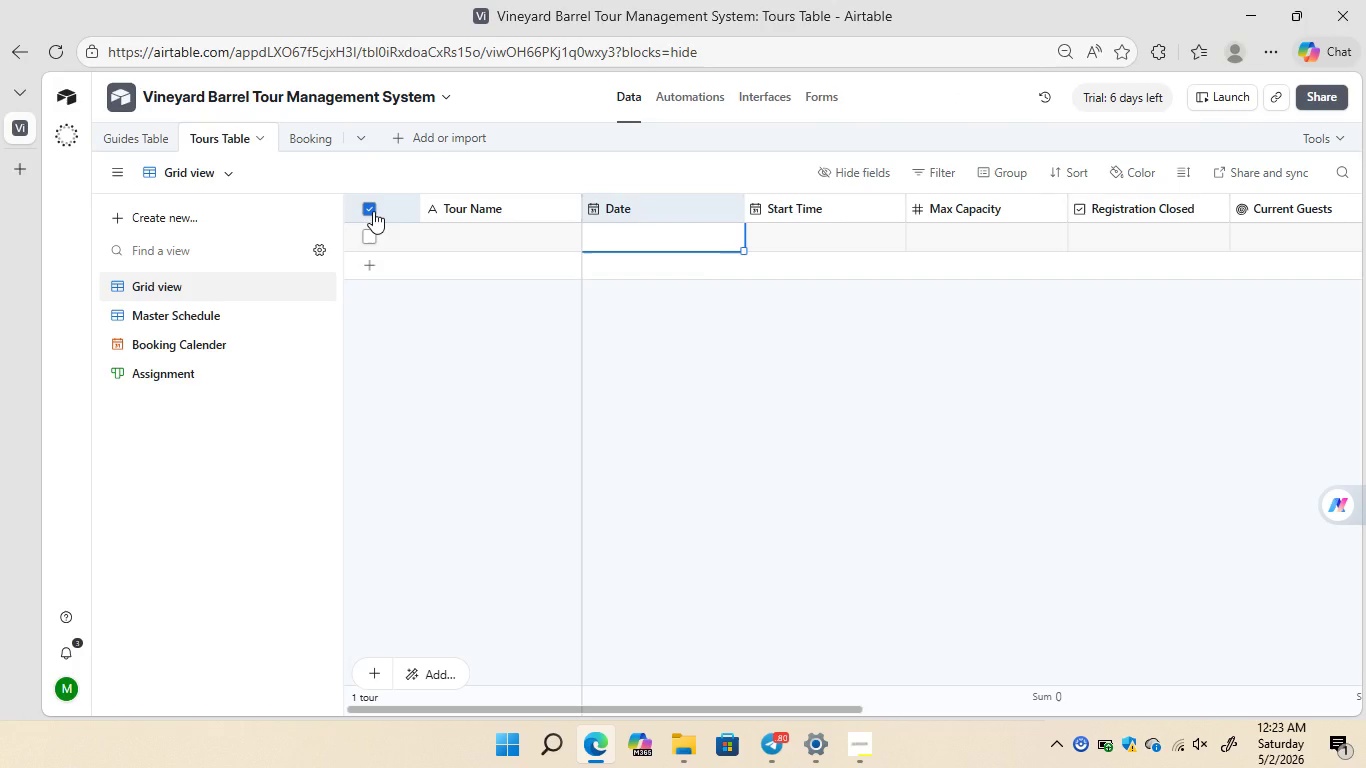 
left_click([373, 211])
 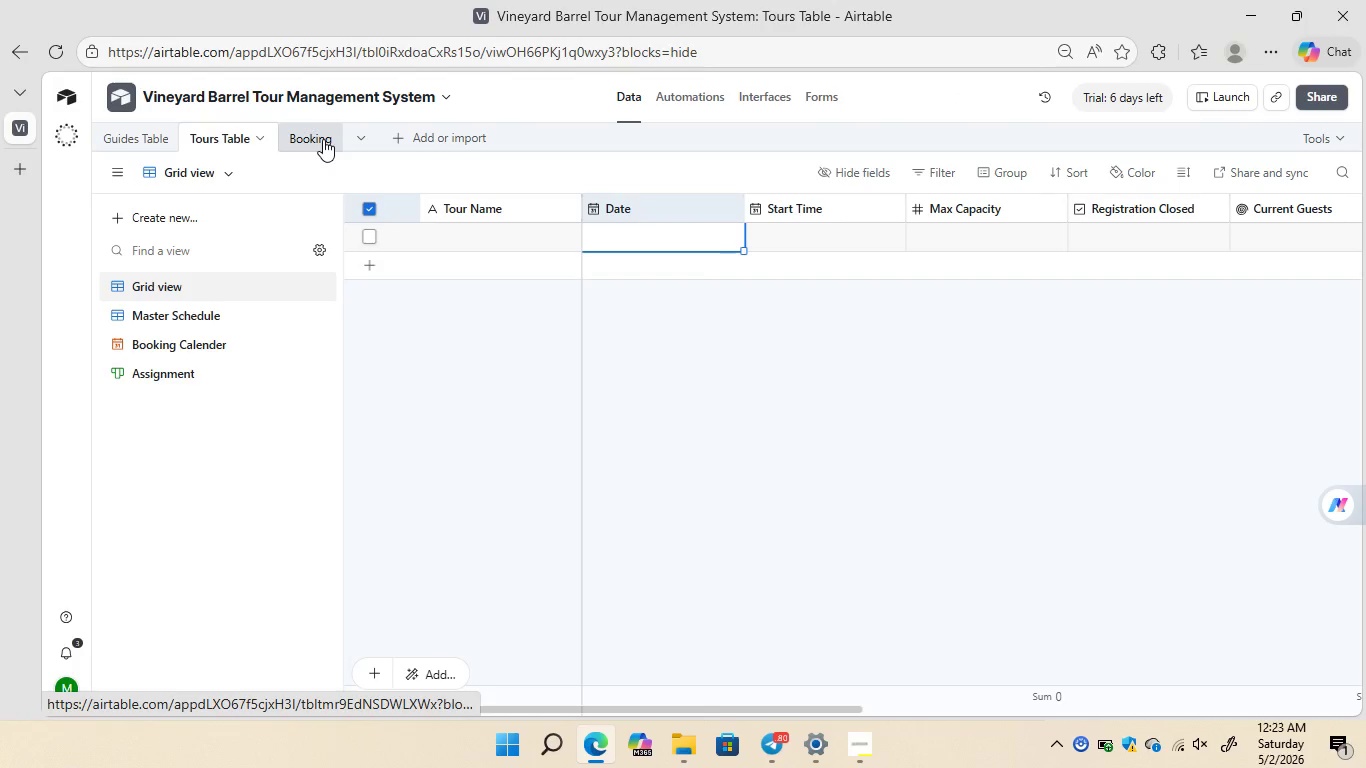 
left_click([323, 139])
 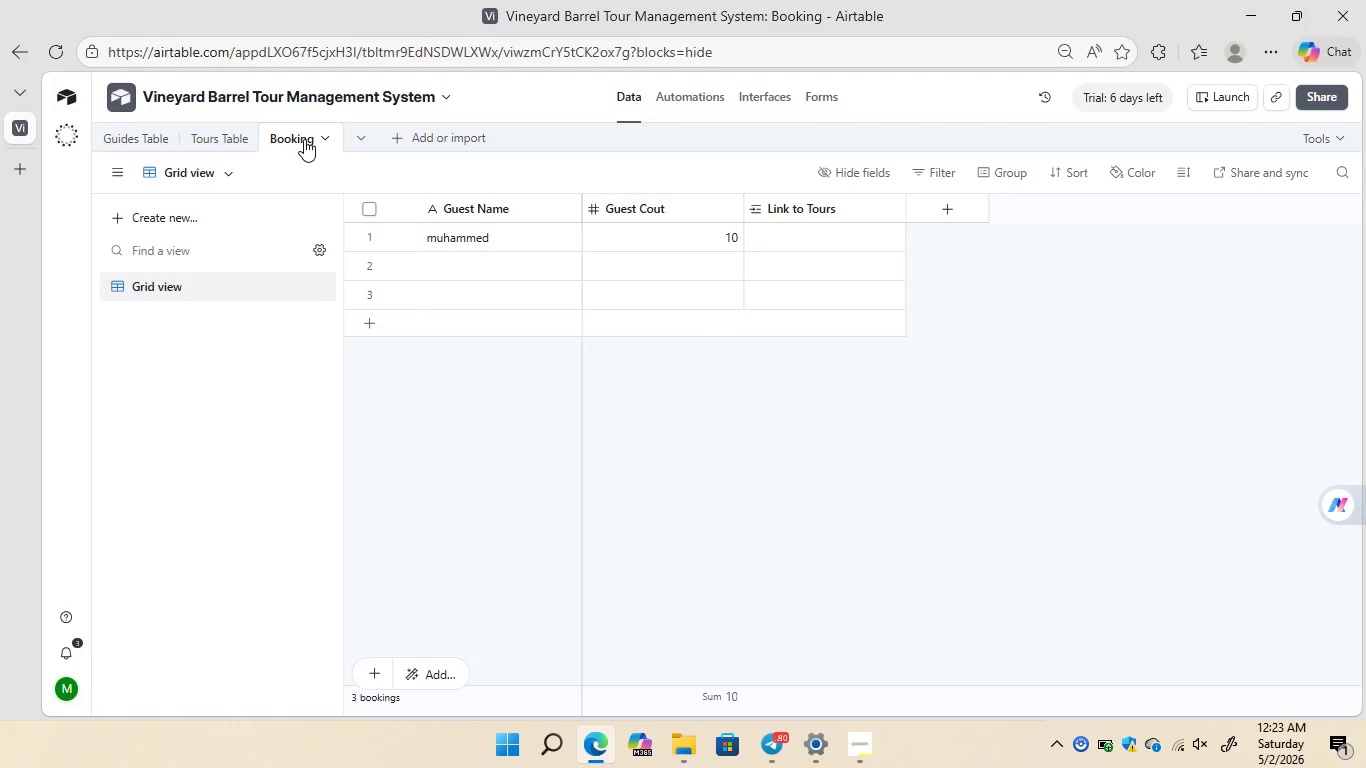 
left_click([221, 134])
 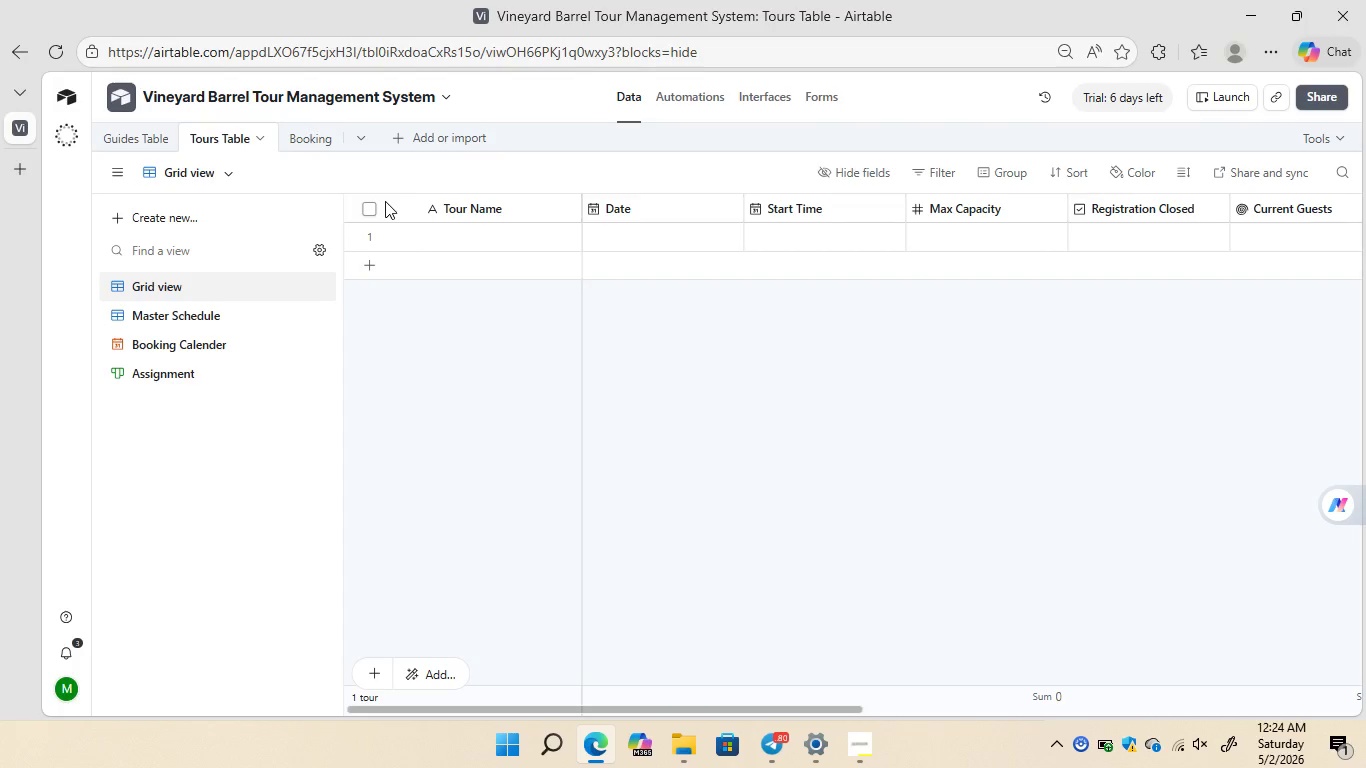 
left_click([504, 205])
 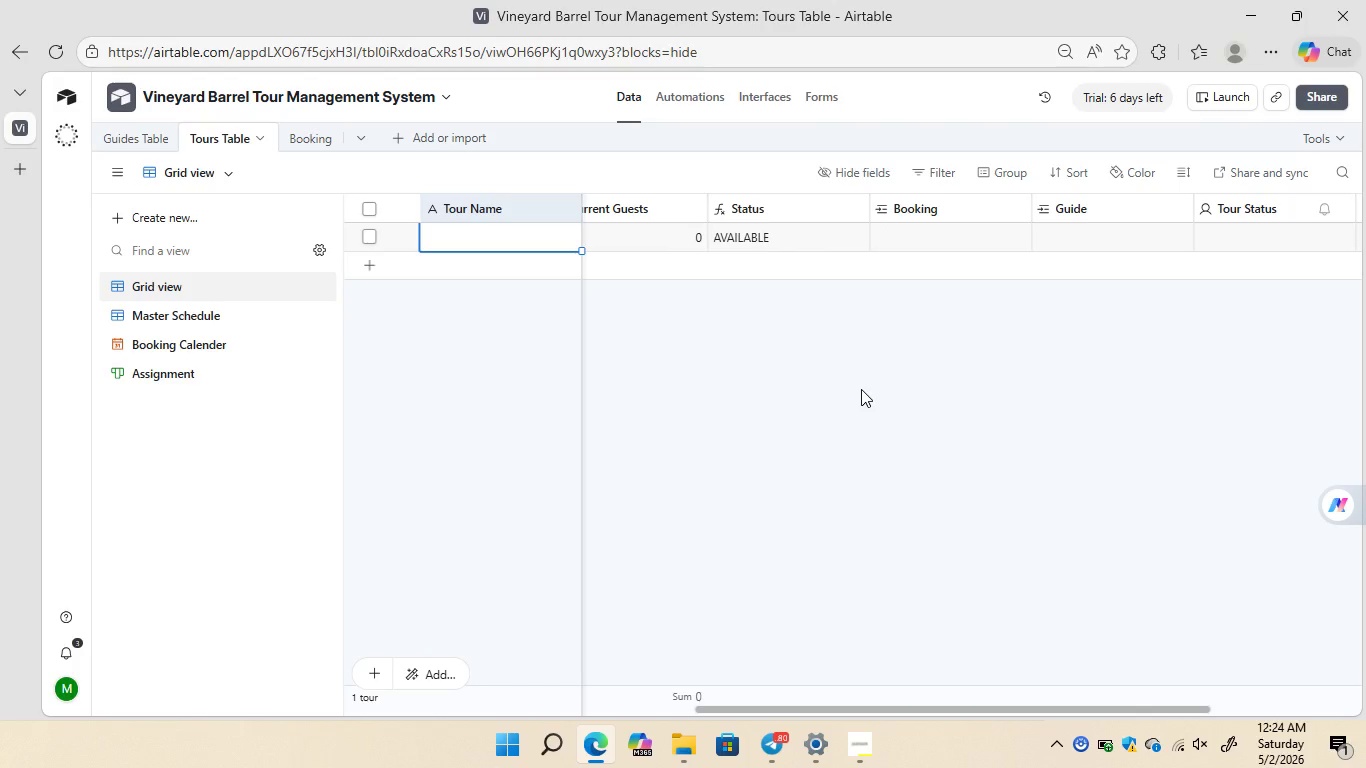 
wait(14.53)
 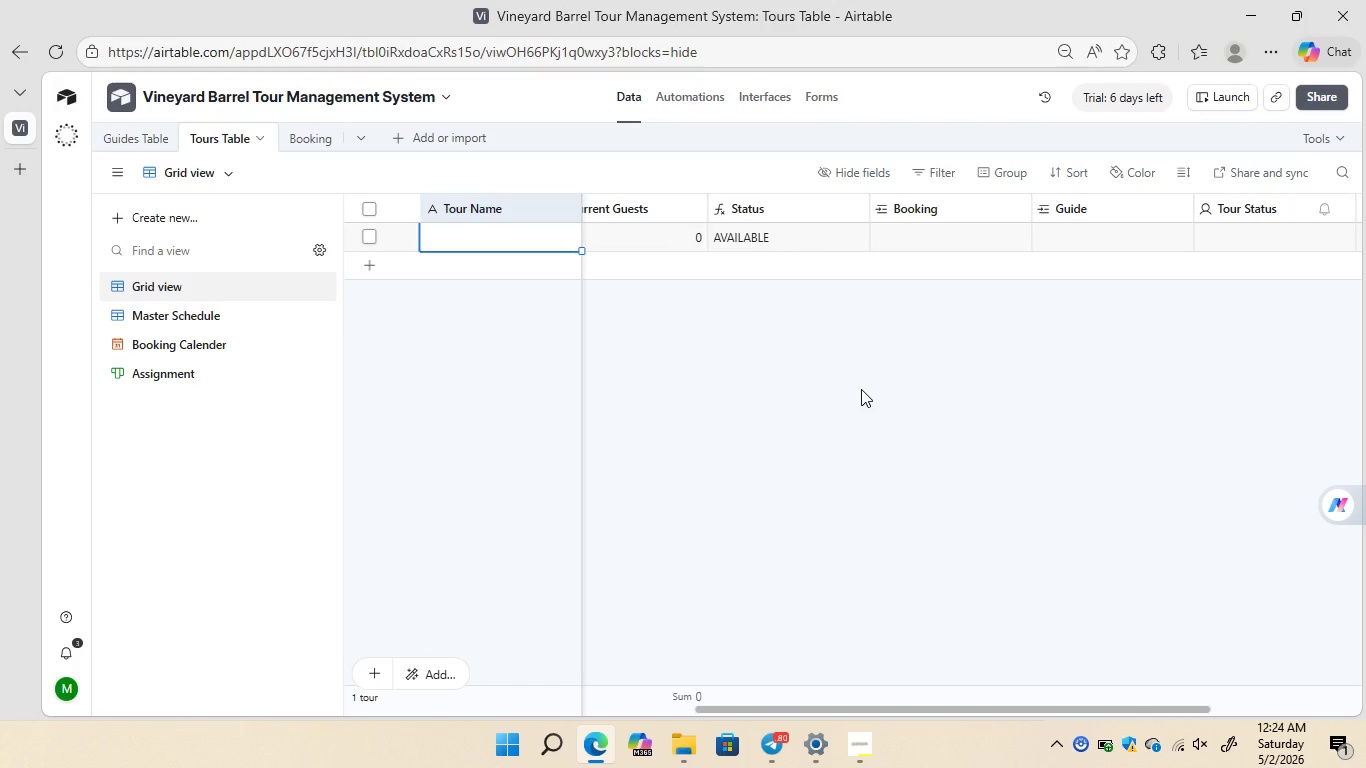 
left_click([367, 238])
 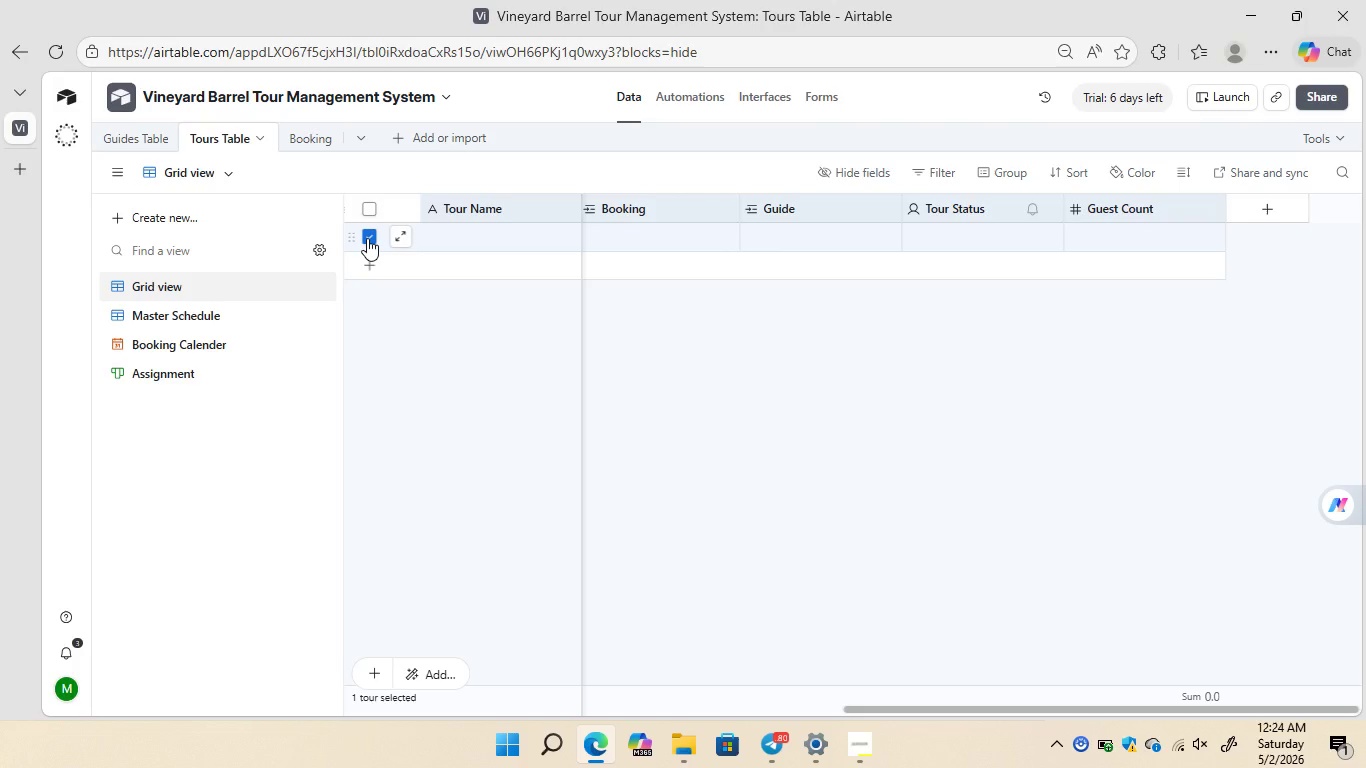 
right_click([367, 238])
 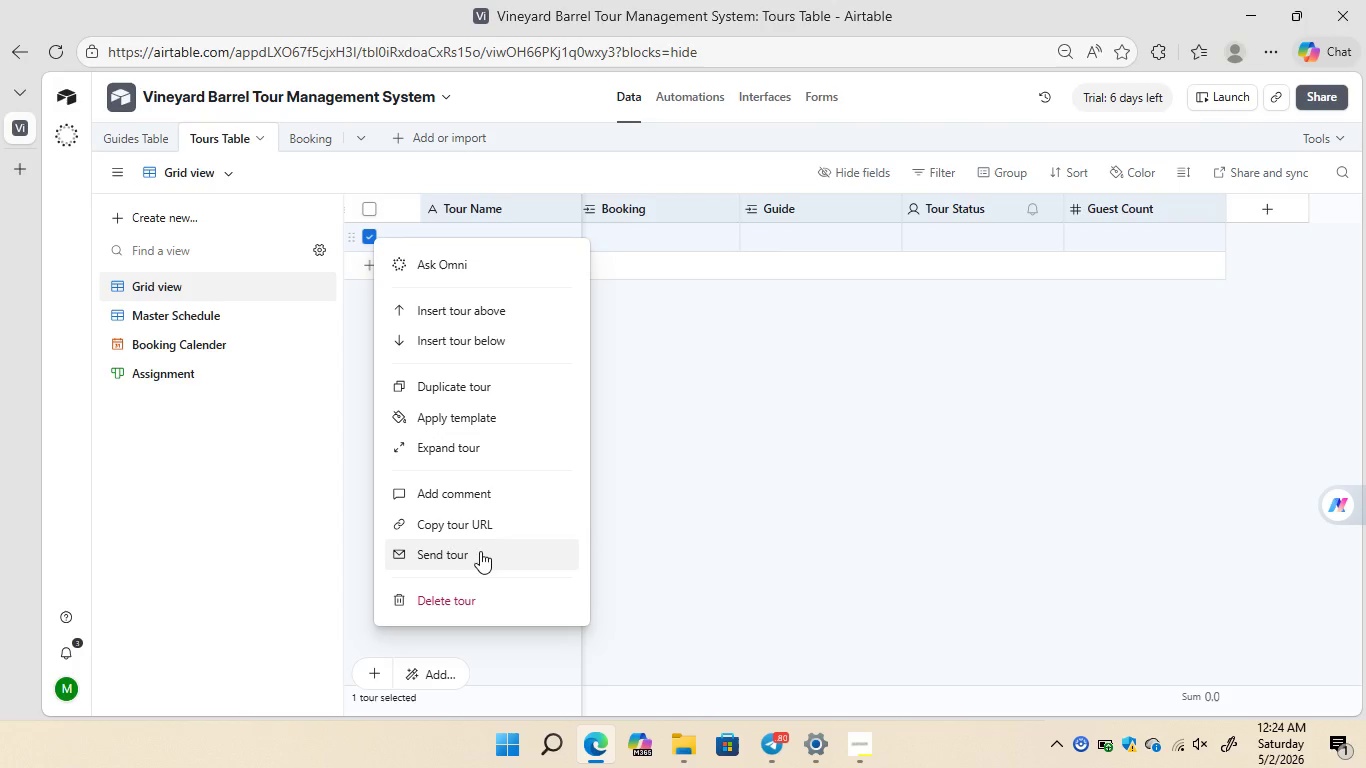 
wait(6.25)
 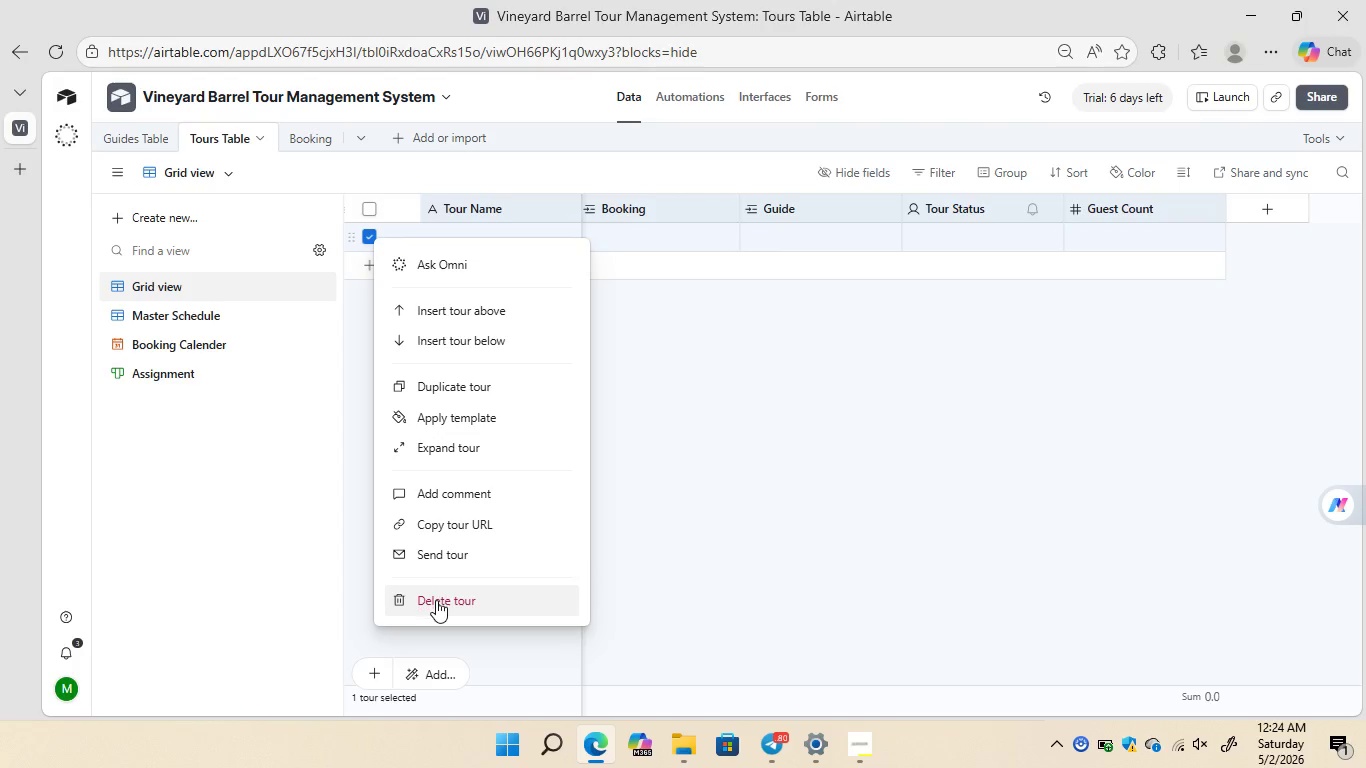 
left_click([693, 357])
 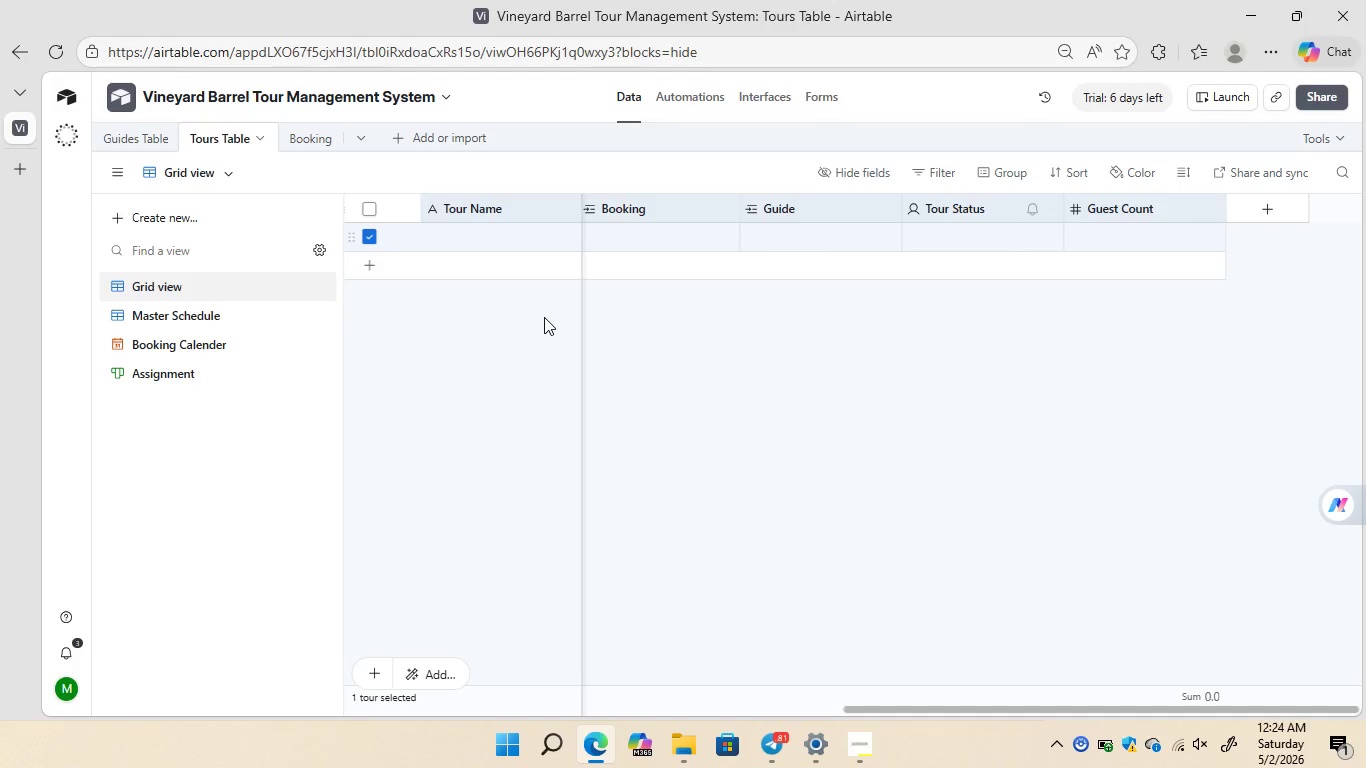 
key(Backspace)
 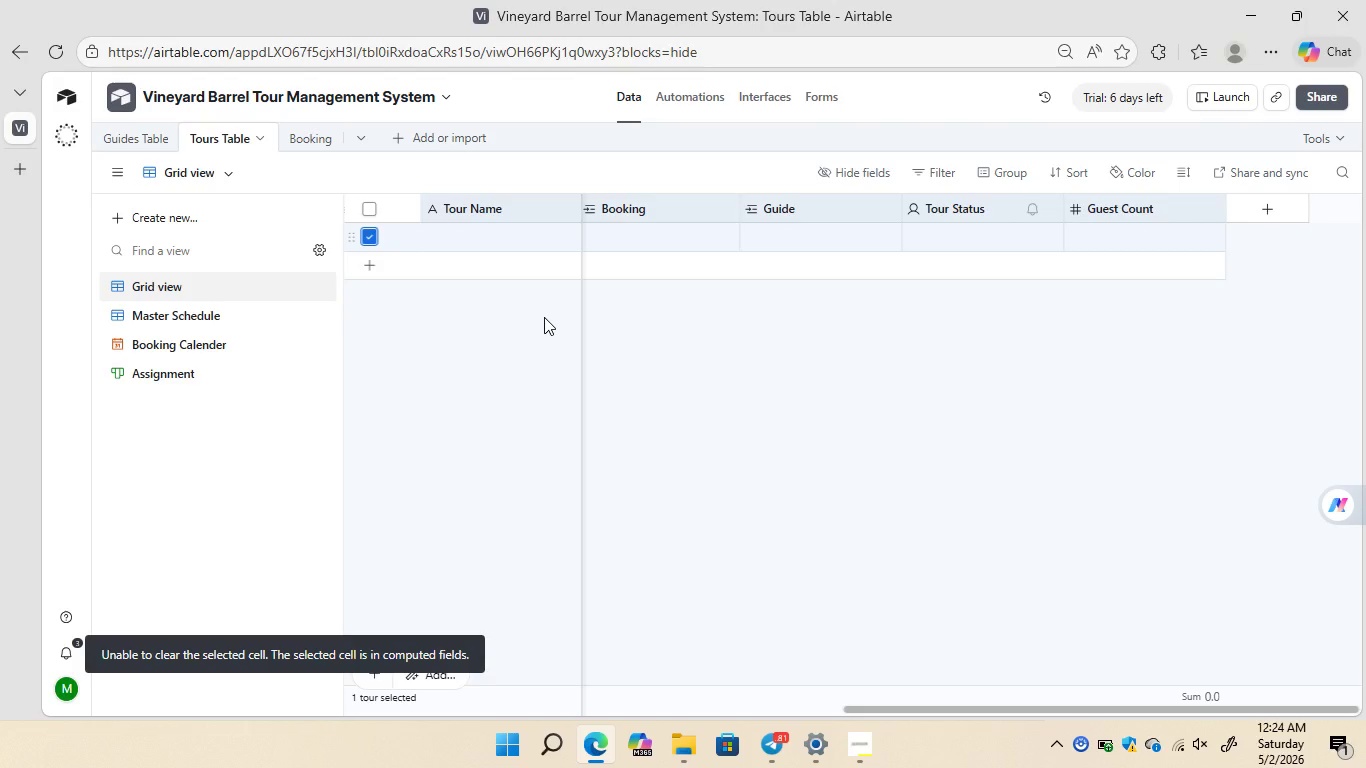 
left_click([544, 317])
 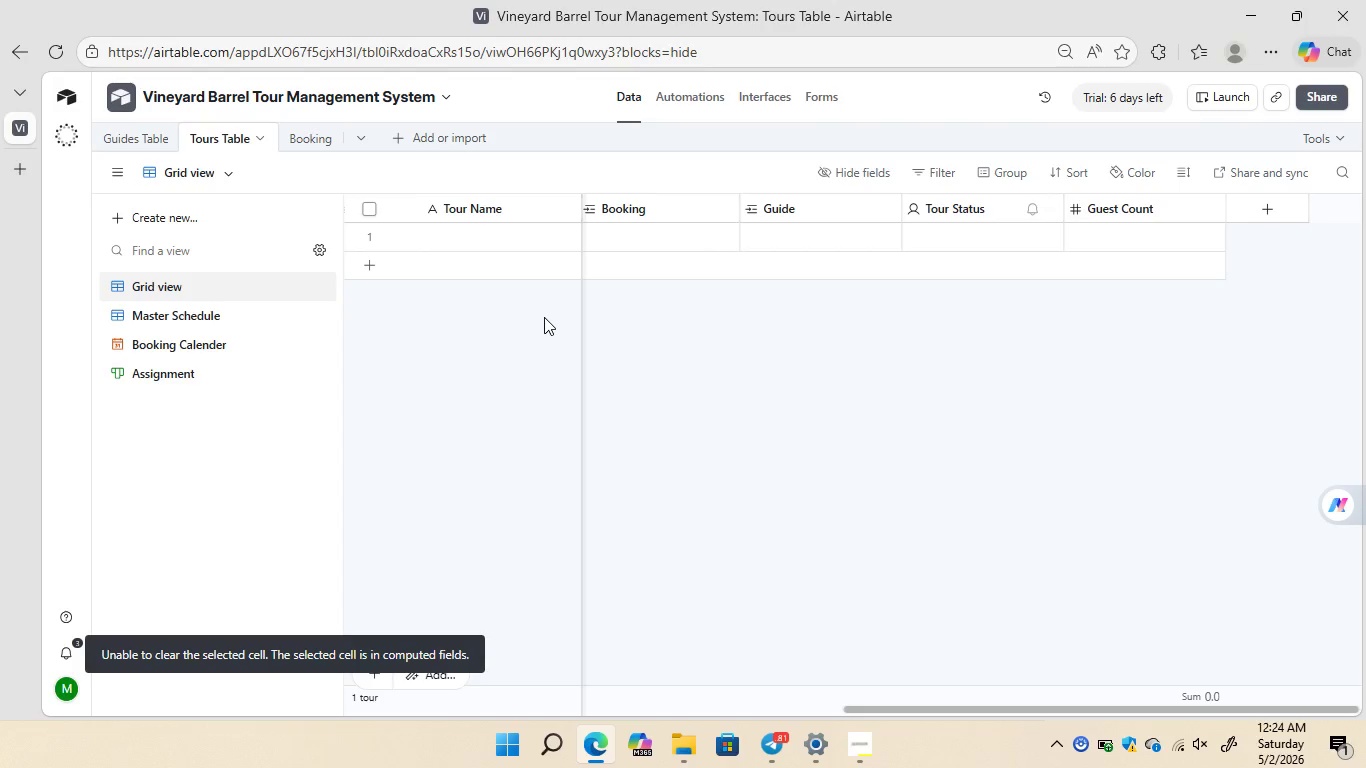 
left_click([544, 317])
 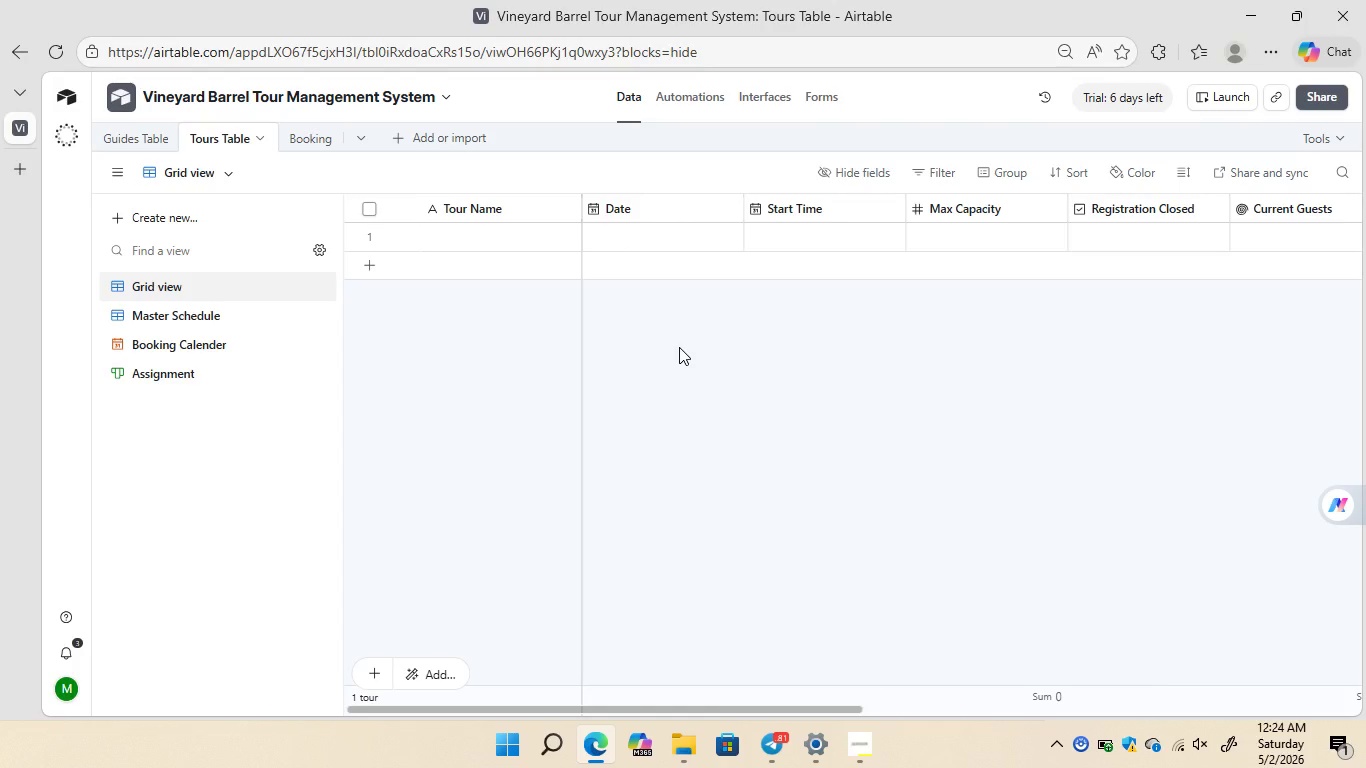 
wait(13.23)
 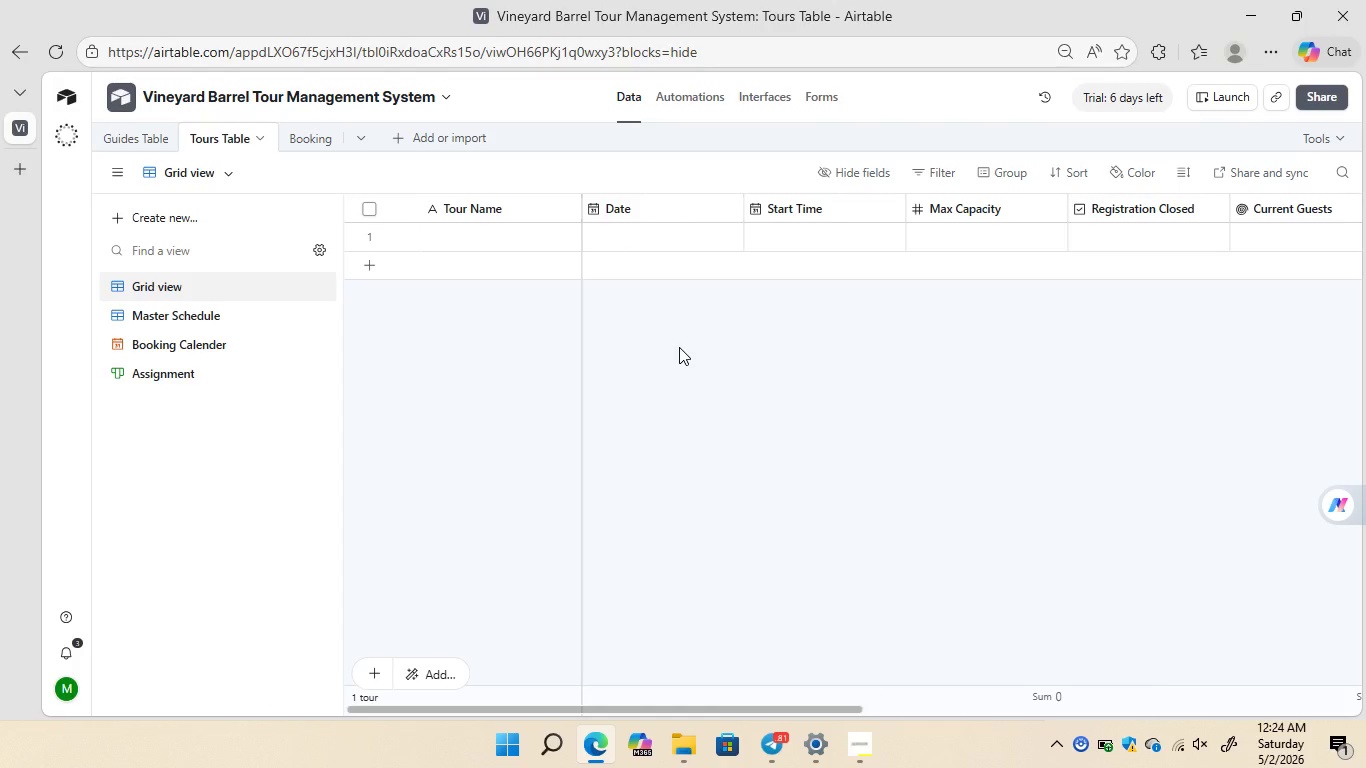 
right_click([1111, 205])
 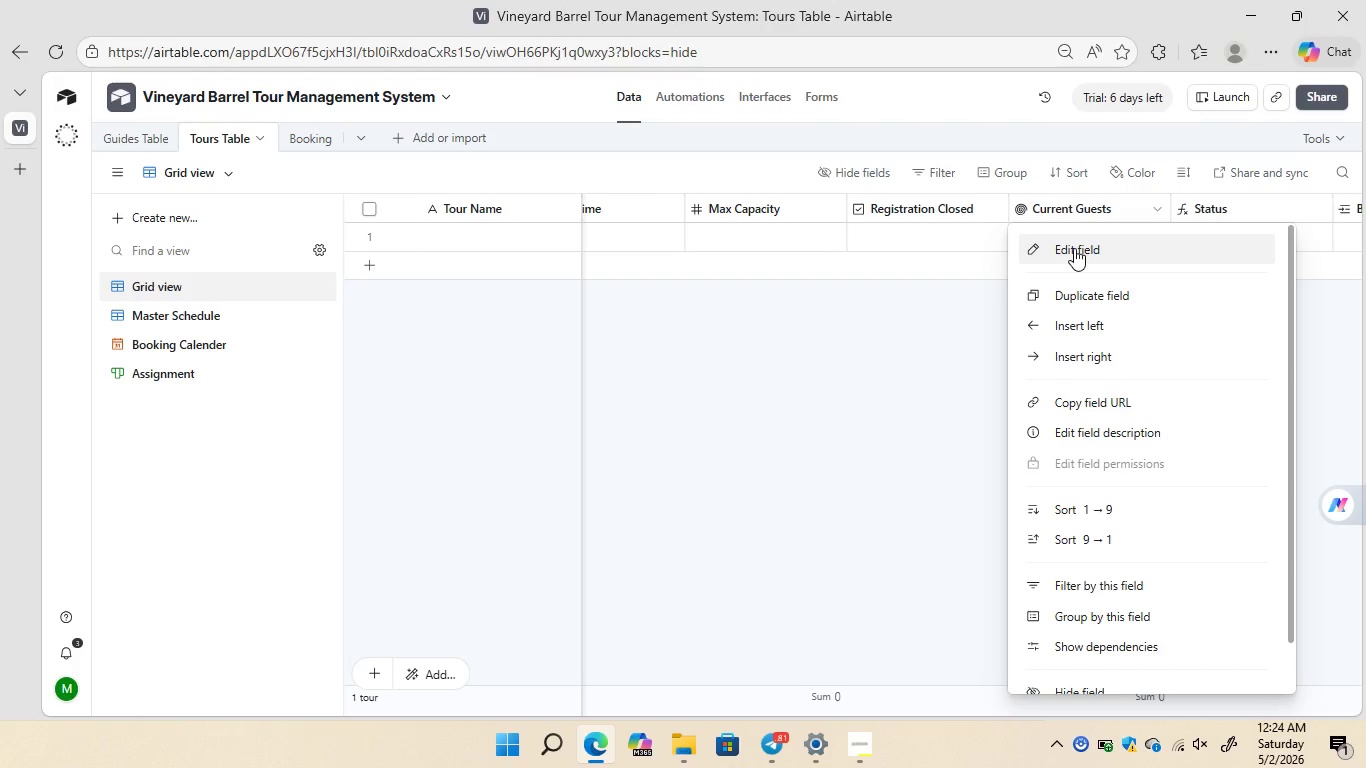 
left_click([1074, 248])
 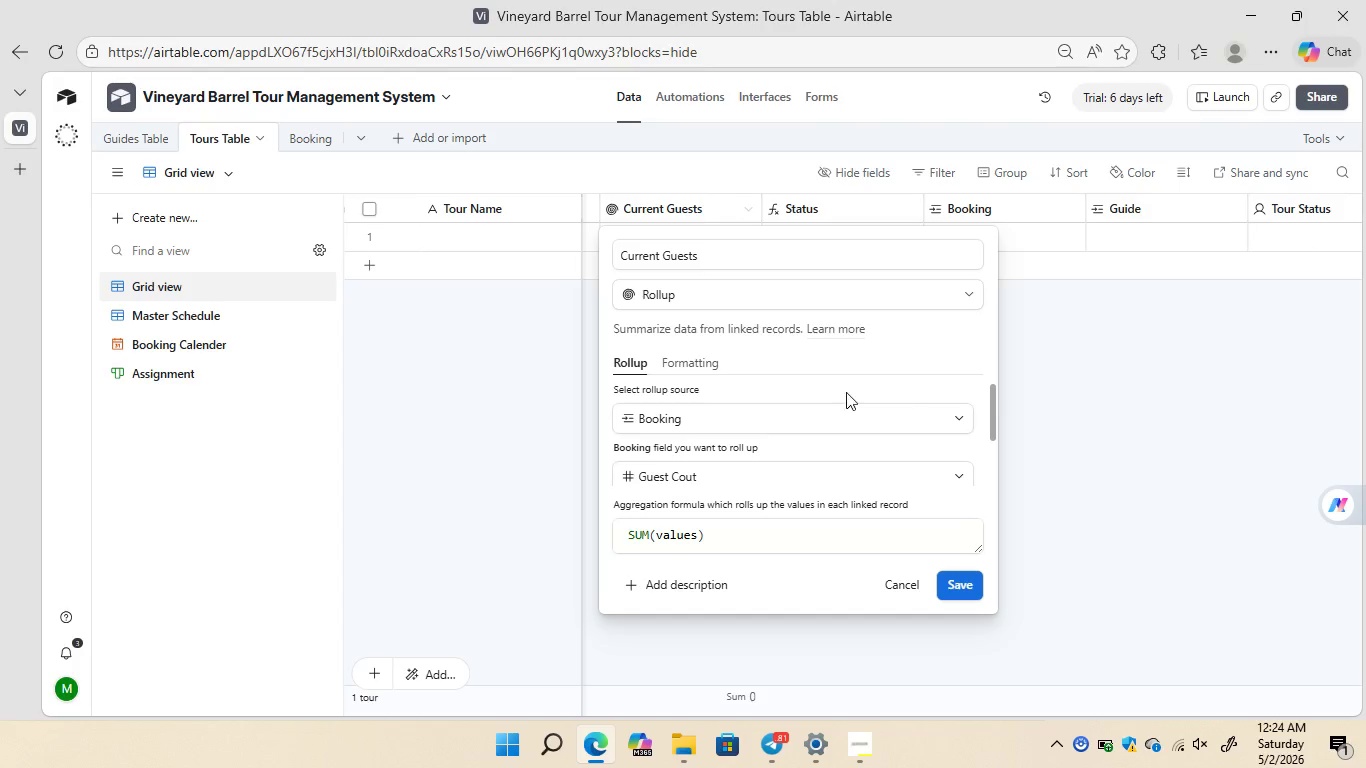 
left_click([953, 411])
 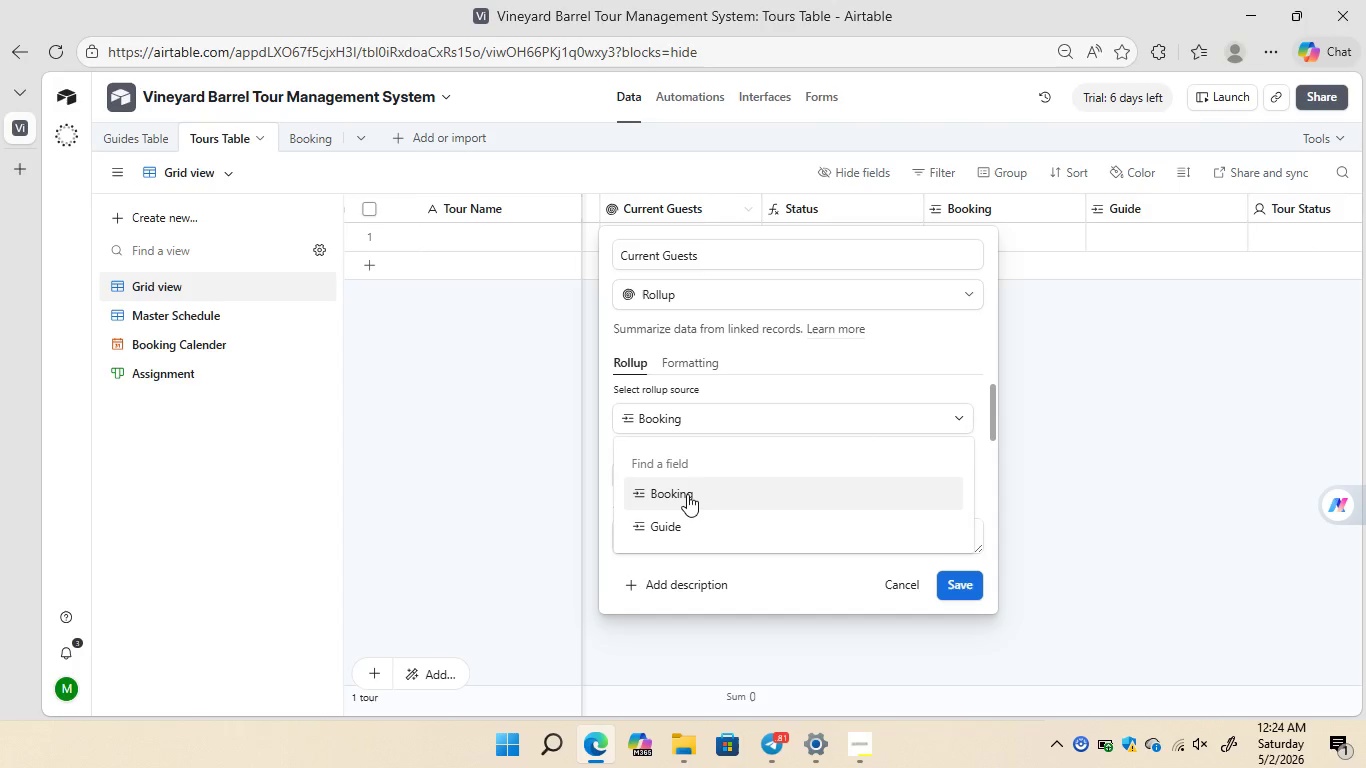 
left_click([687, 494])
 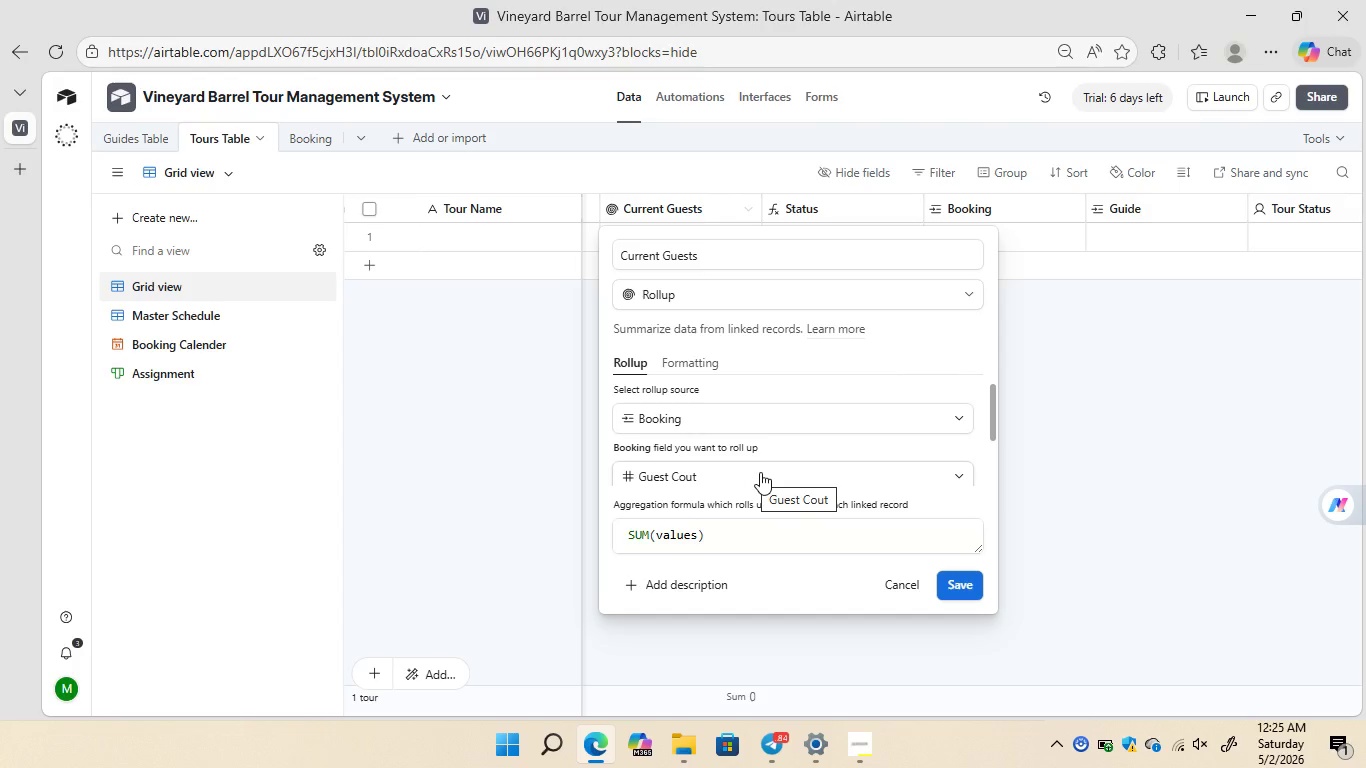 
wait(12.5)
 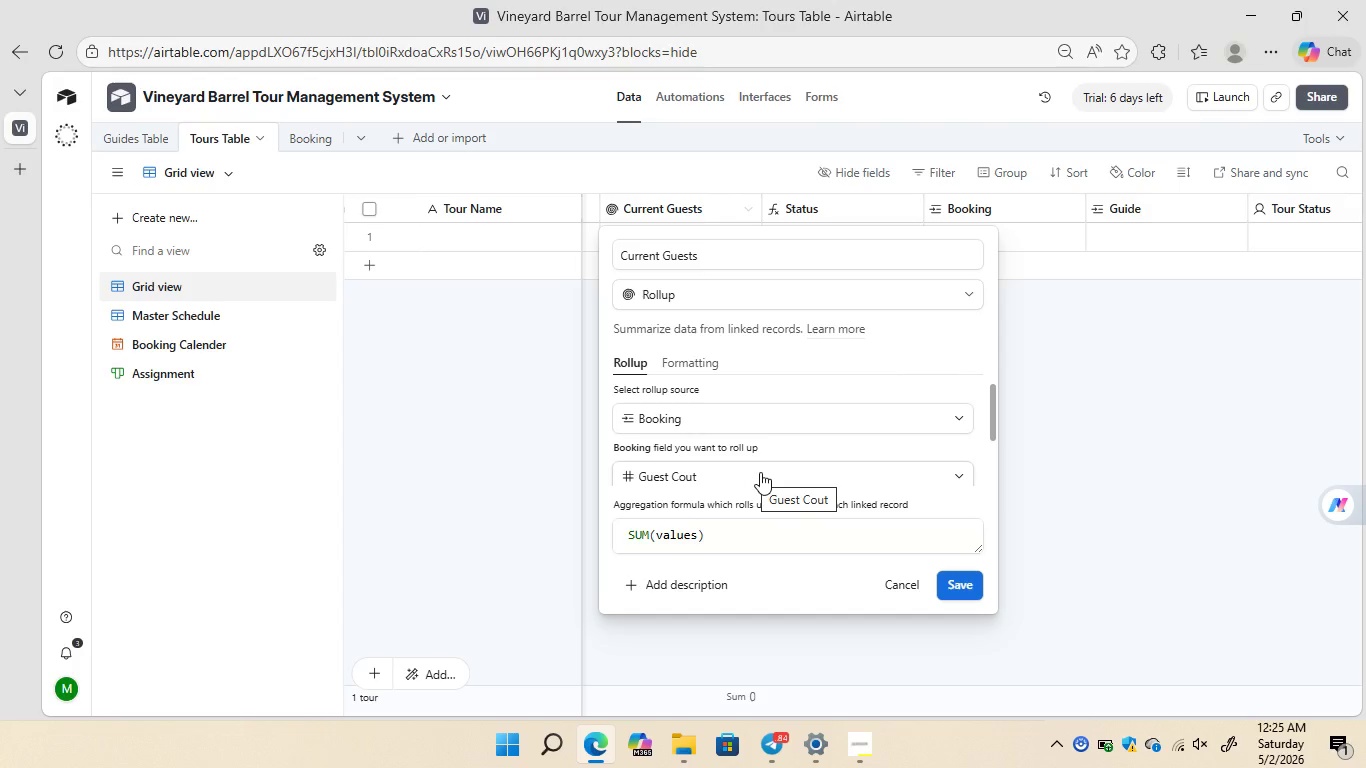 
left_click([962, 584])
 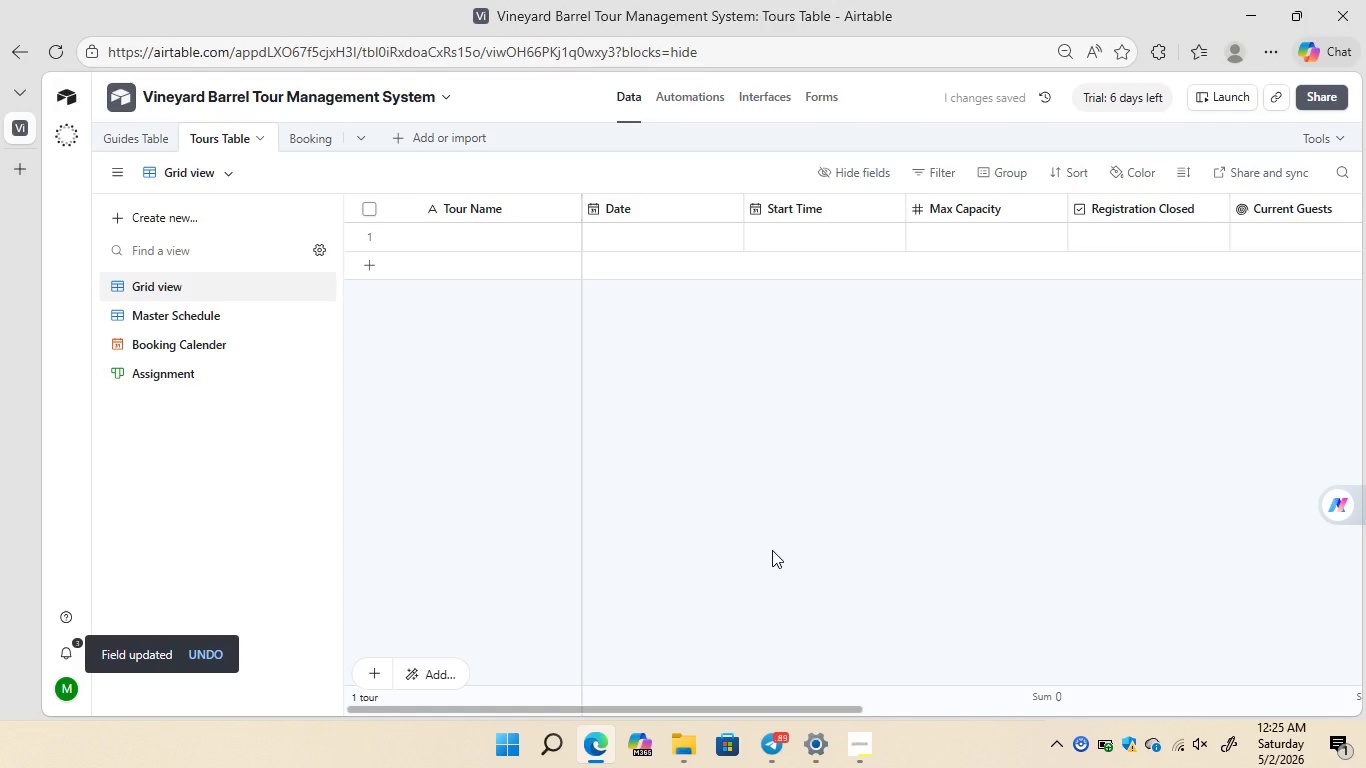 
wait(10.44)
 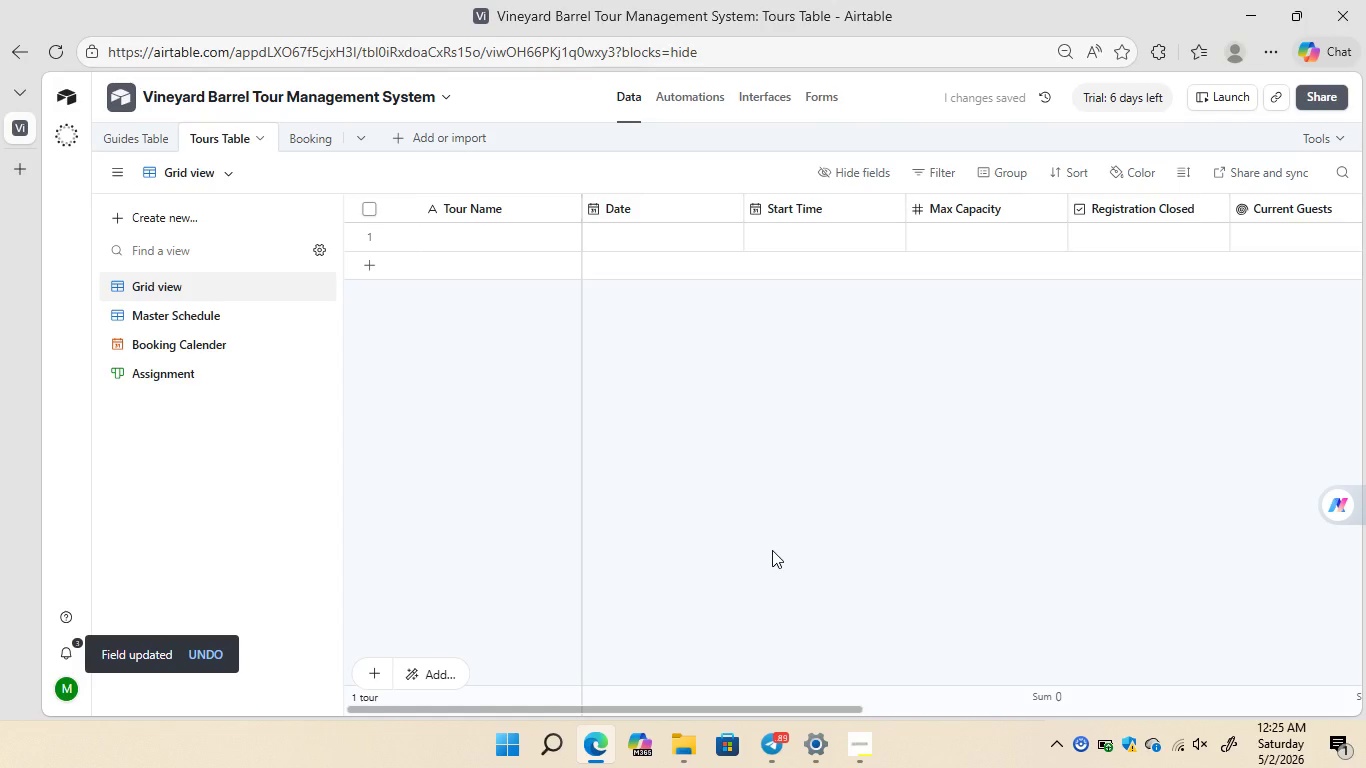 
left_click([399, 133])
 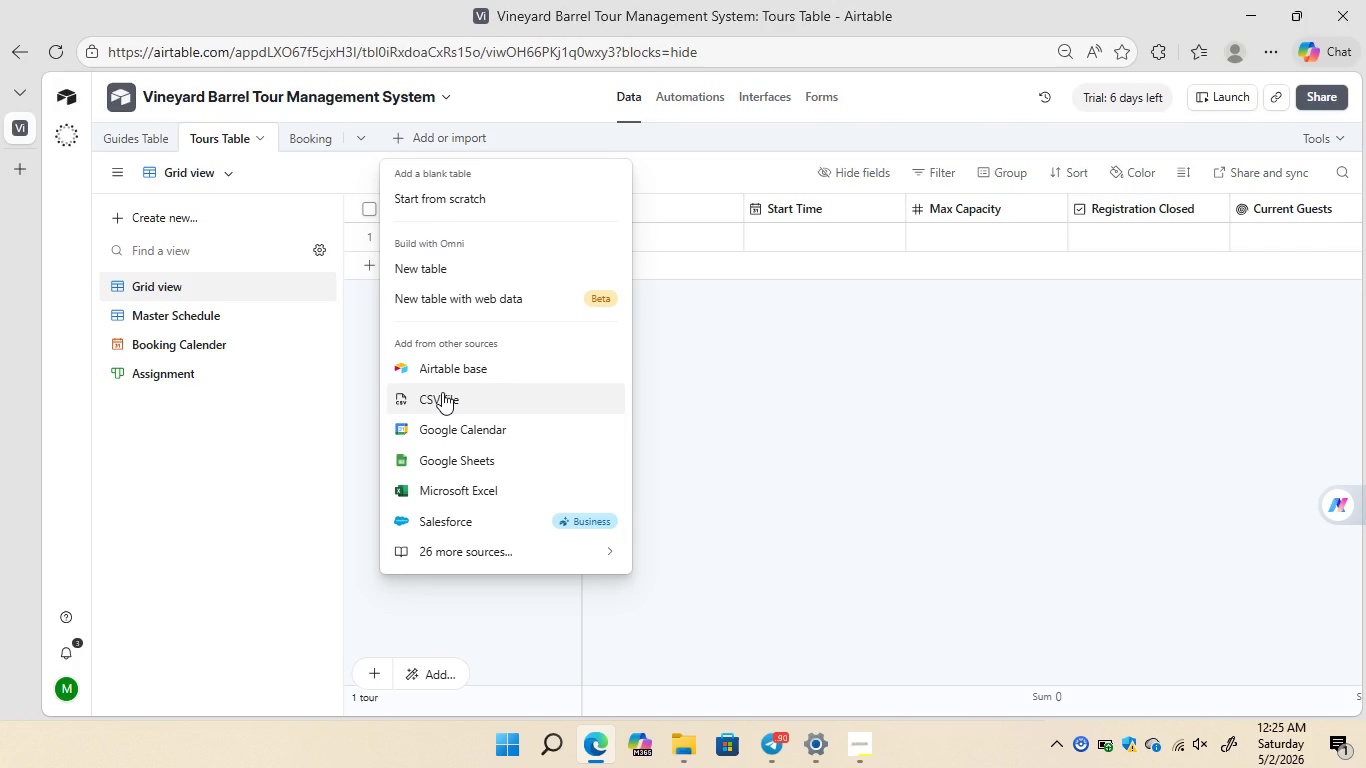 
left_click([442, 392])
 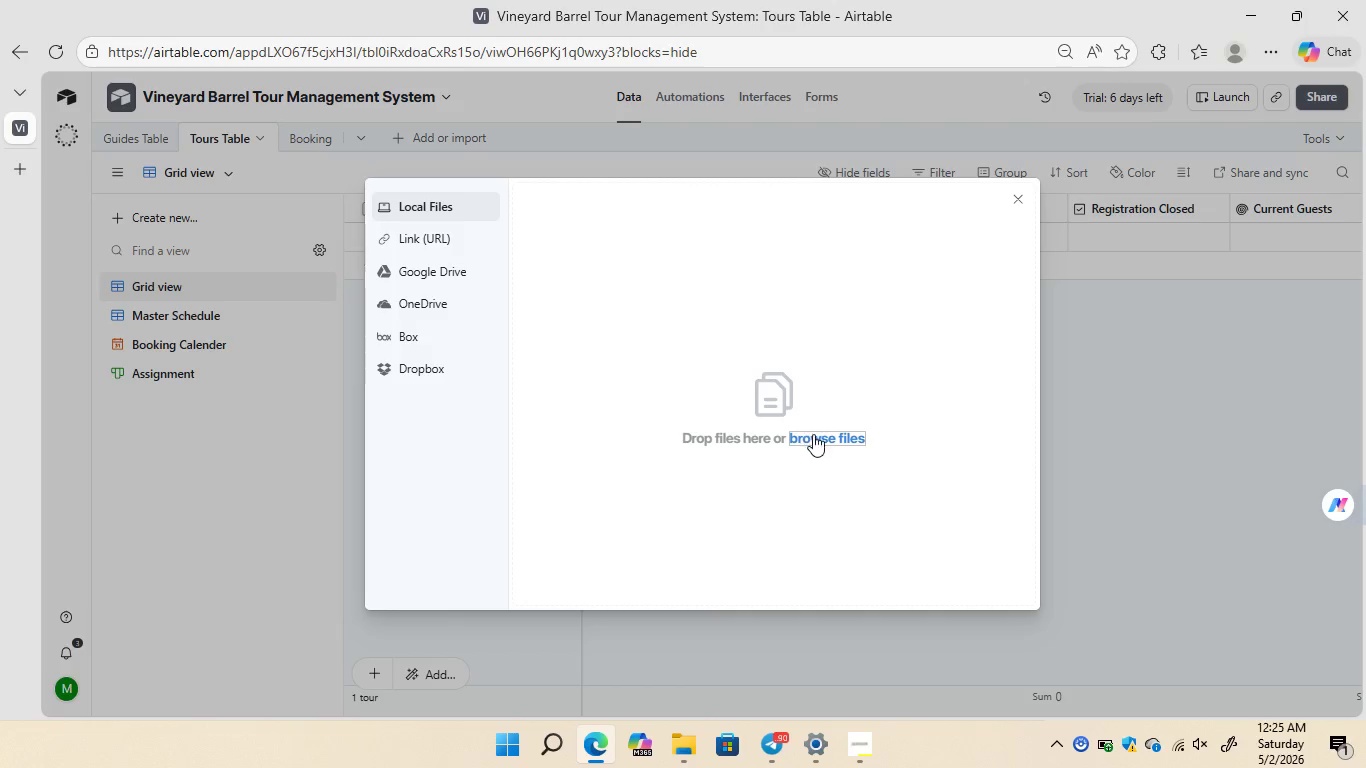 
left_click([814, 434])
 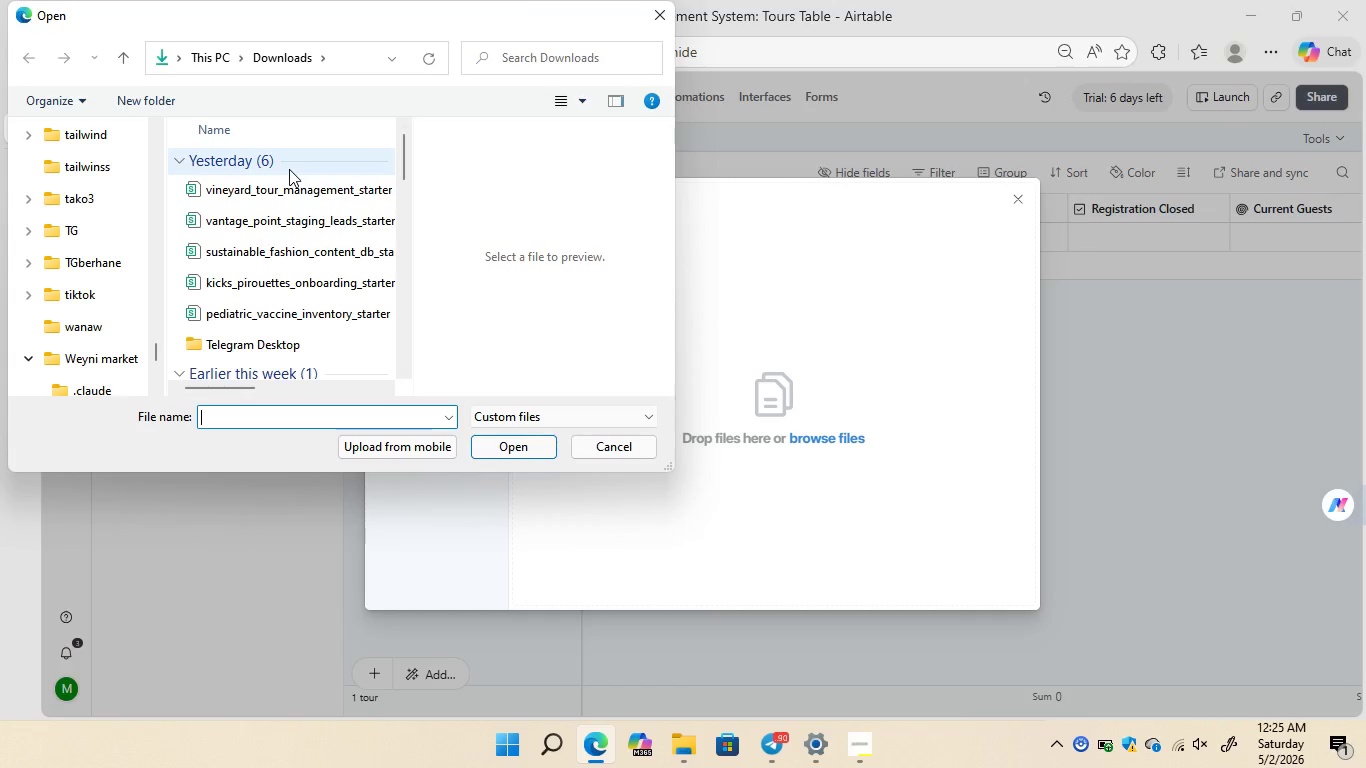 
left_click([265, 186])
 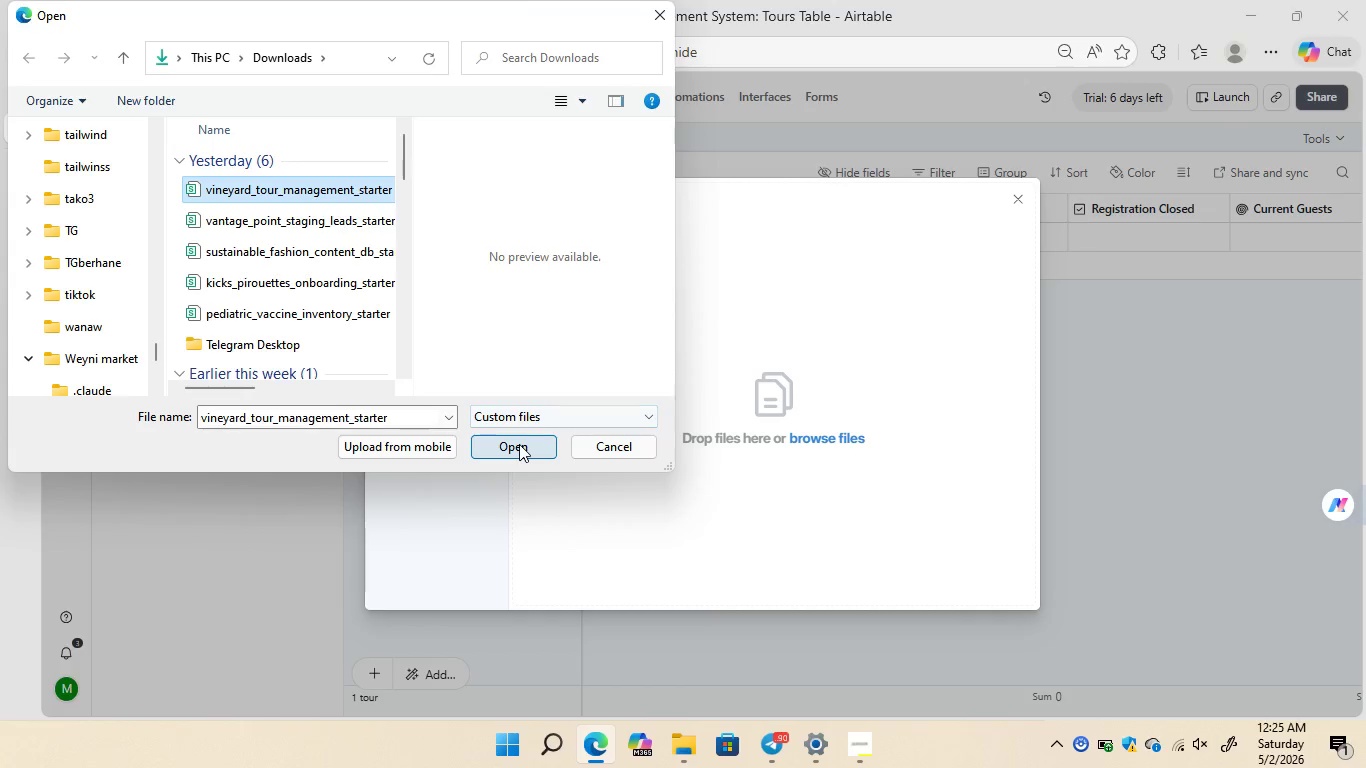 
left_click([519, 444])
 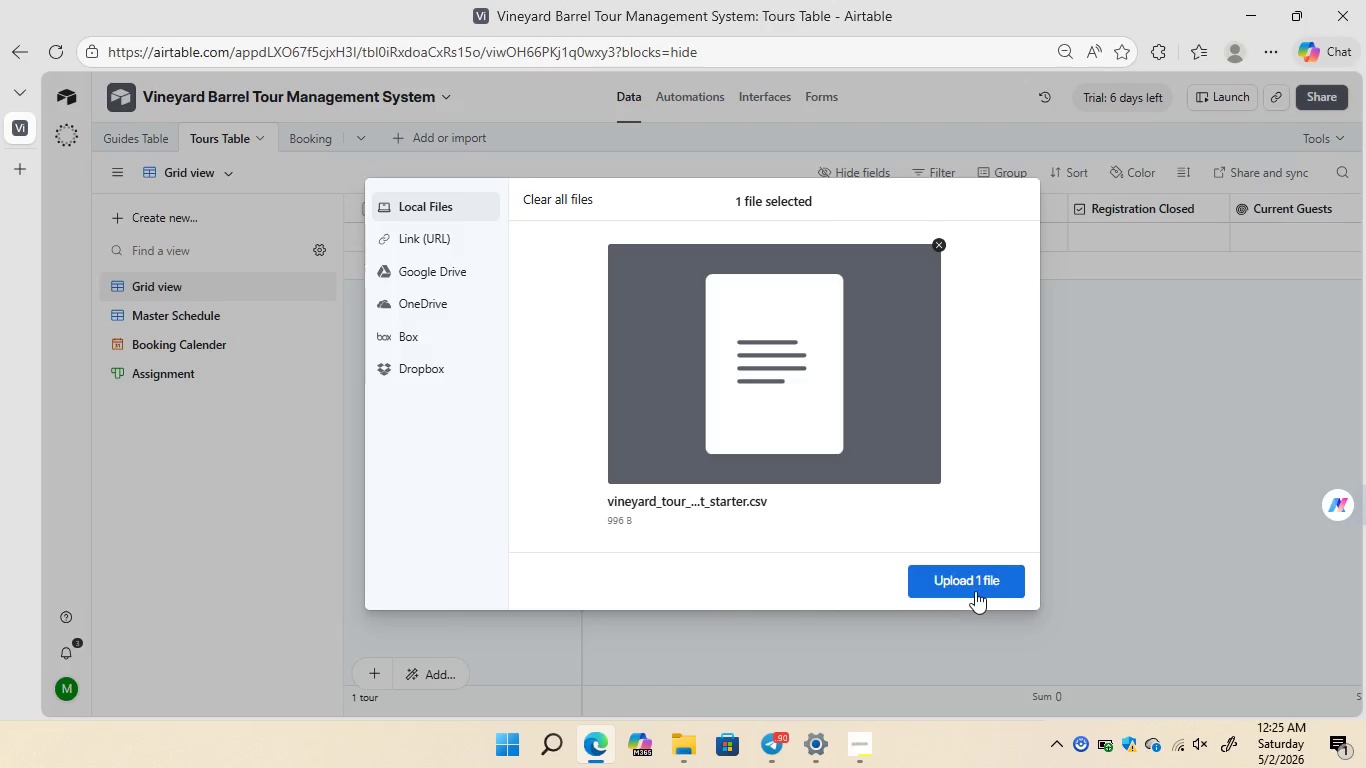 
wait(5.88)
 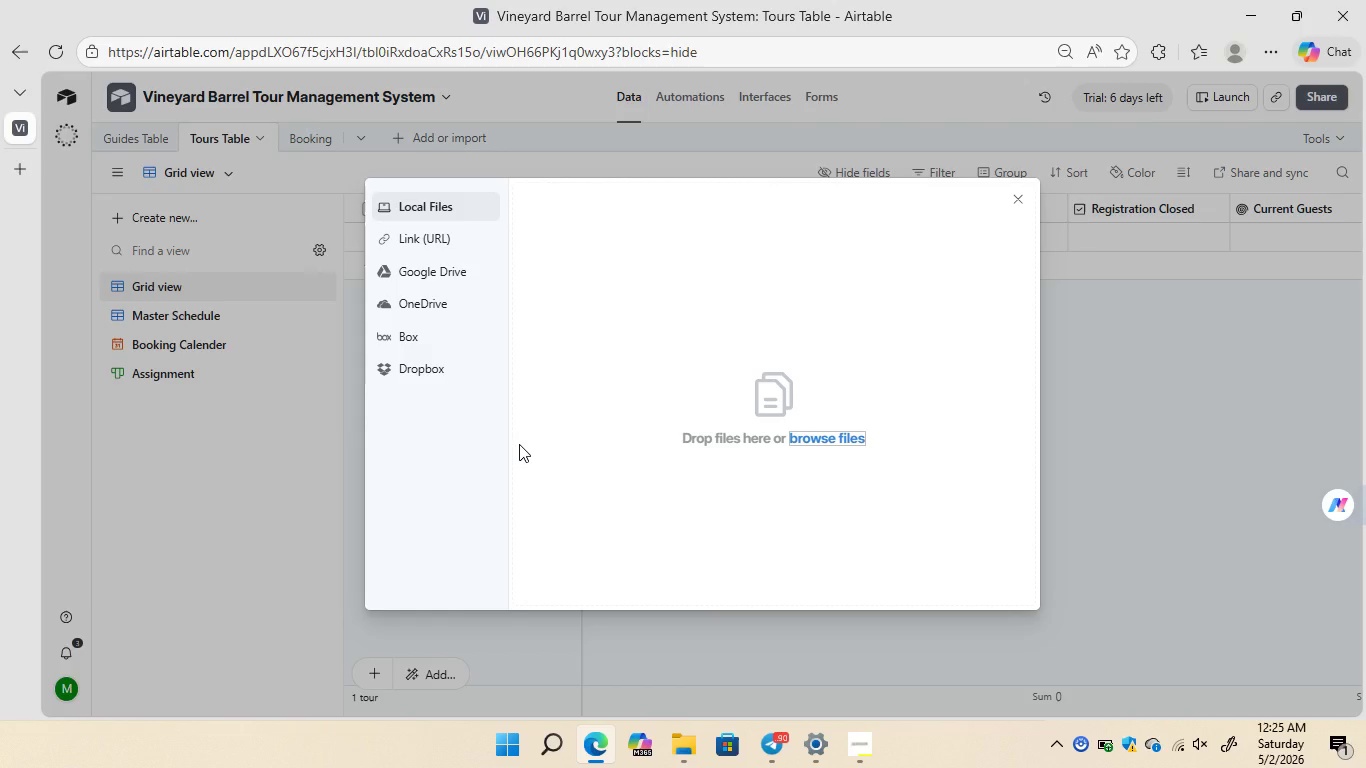 
left_click([965, 591])
 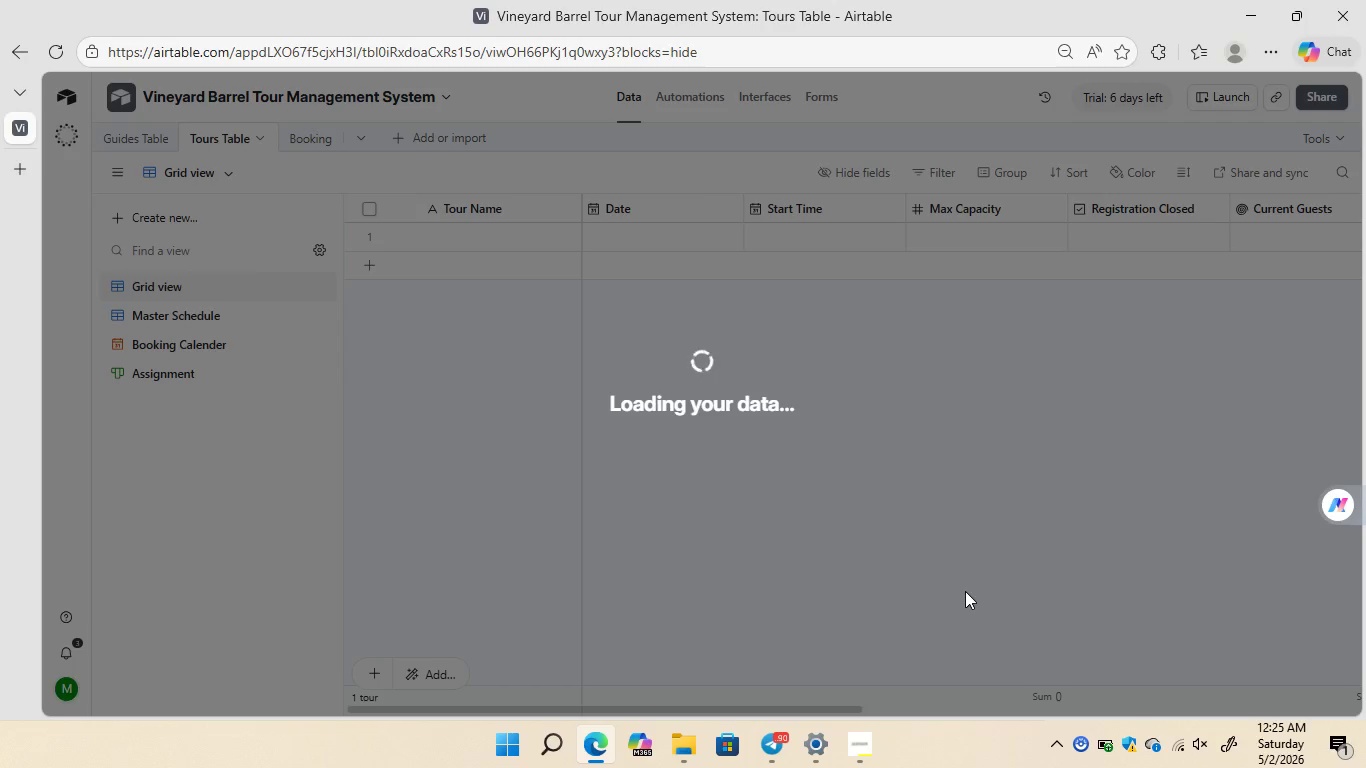 
wait(22.92)
 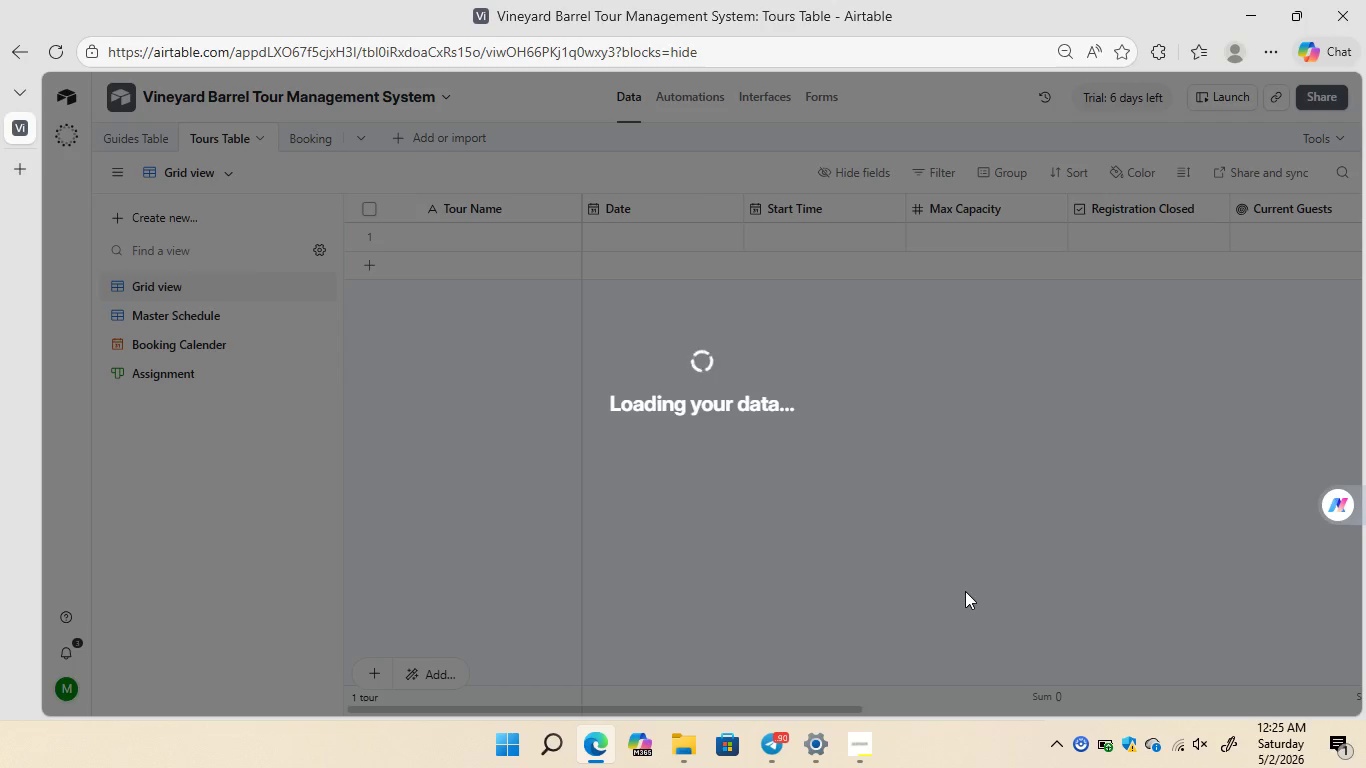 
left_click([859, 389])
 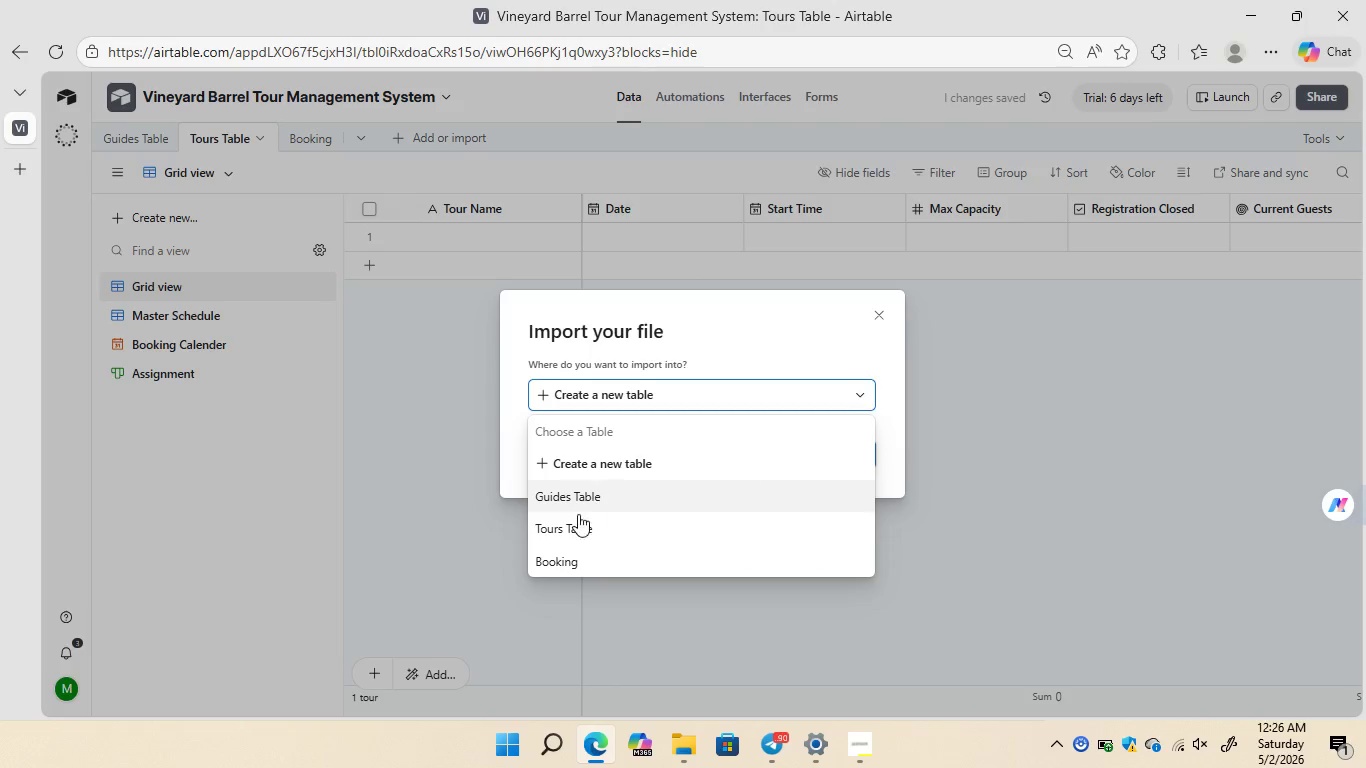 
left_click([560, 532])
 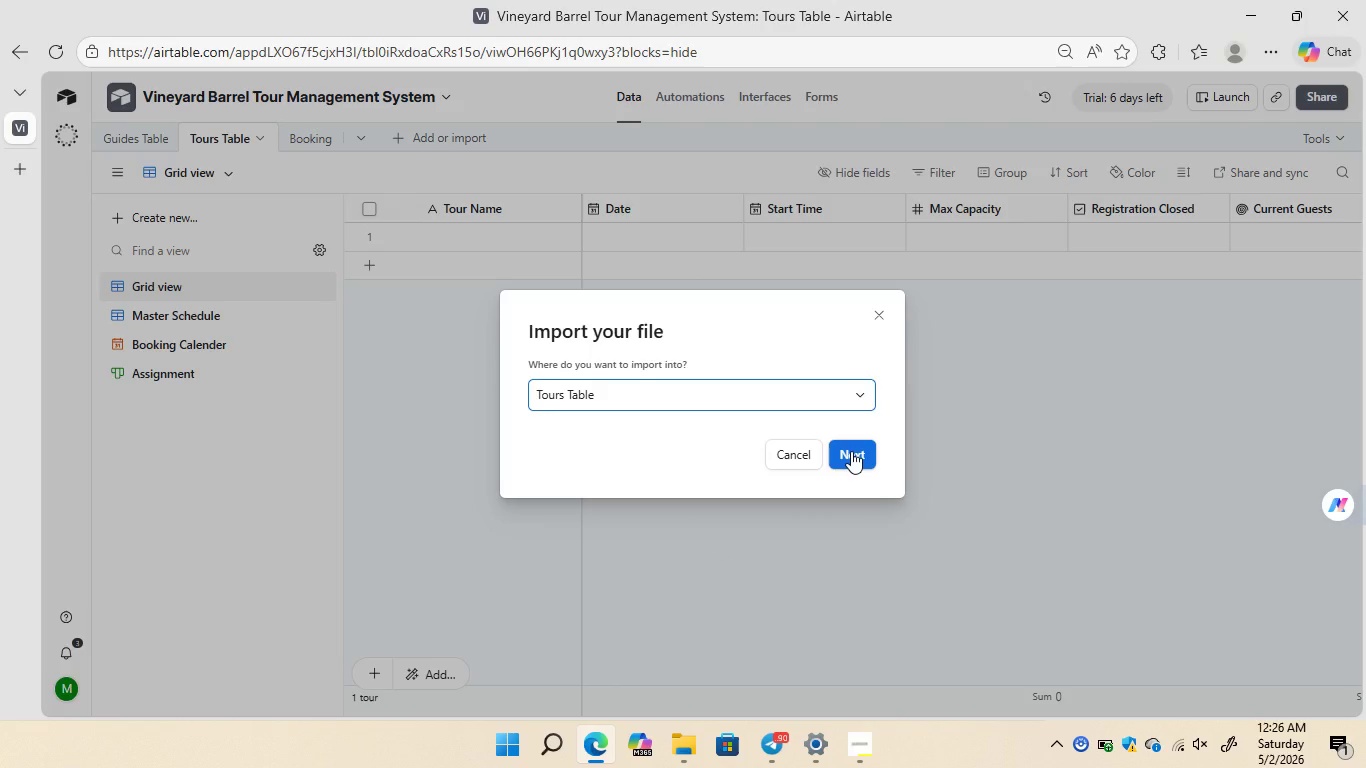 
left_click([851, 451])
 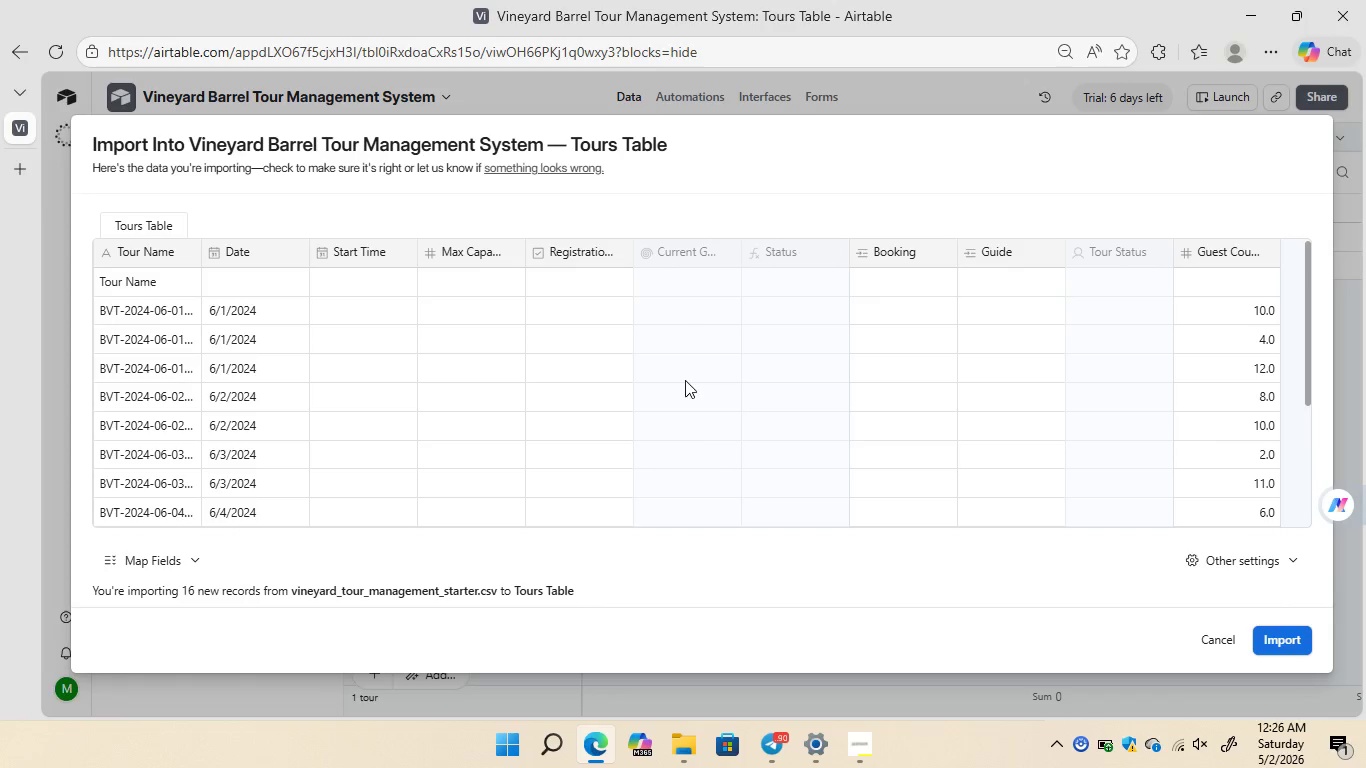 
wait(24.31)
 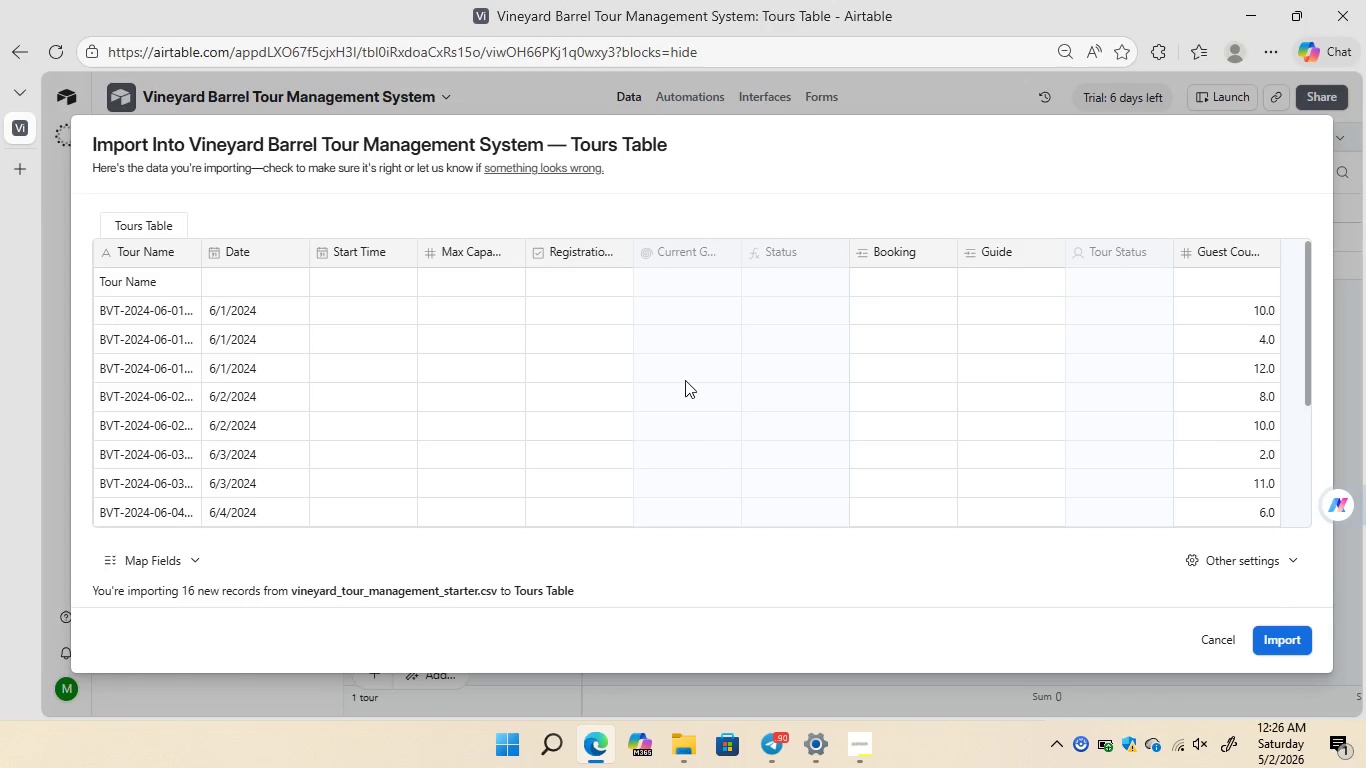 
left_click([1280, 642])
 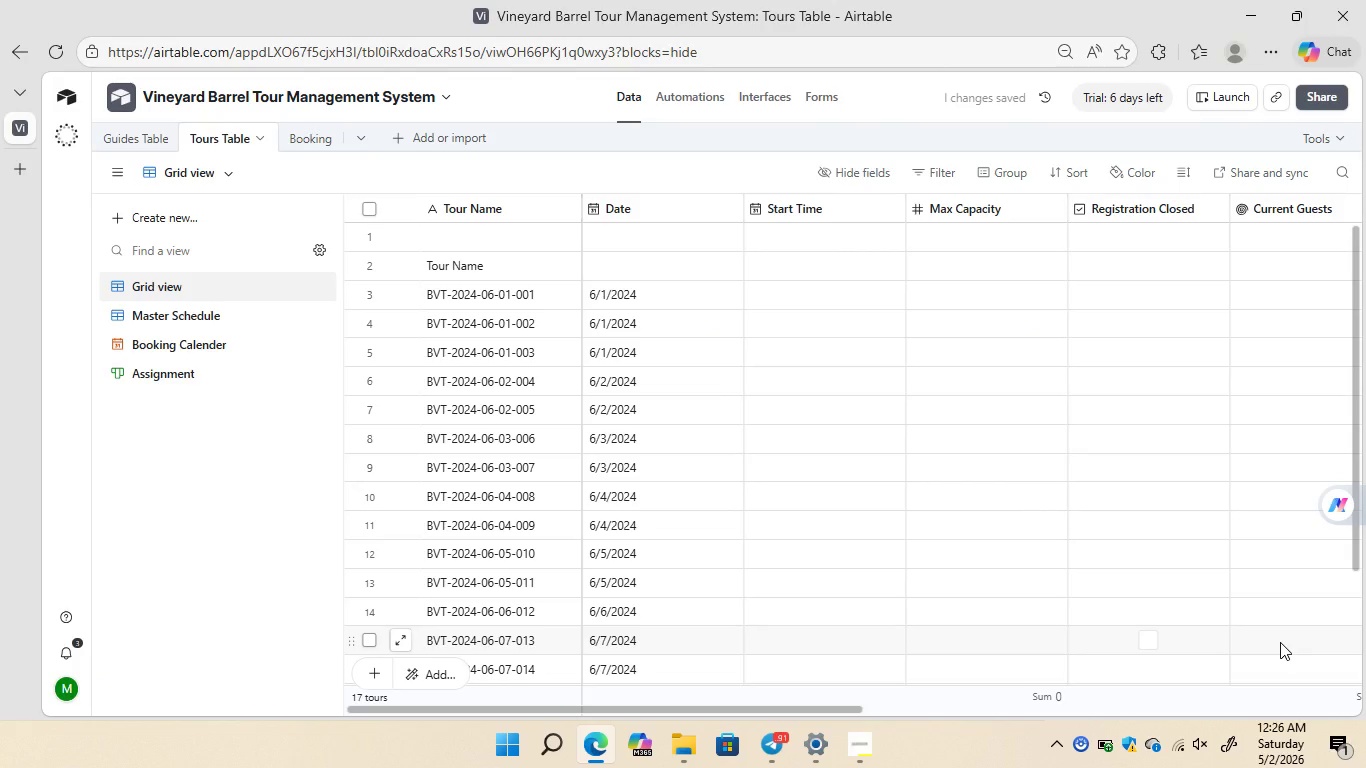 
wait(9.84)
 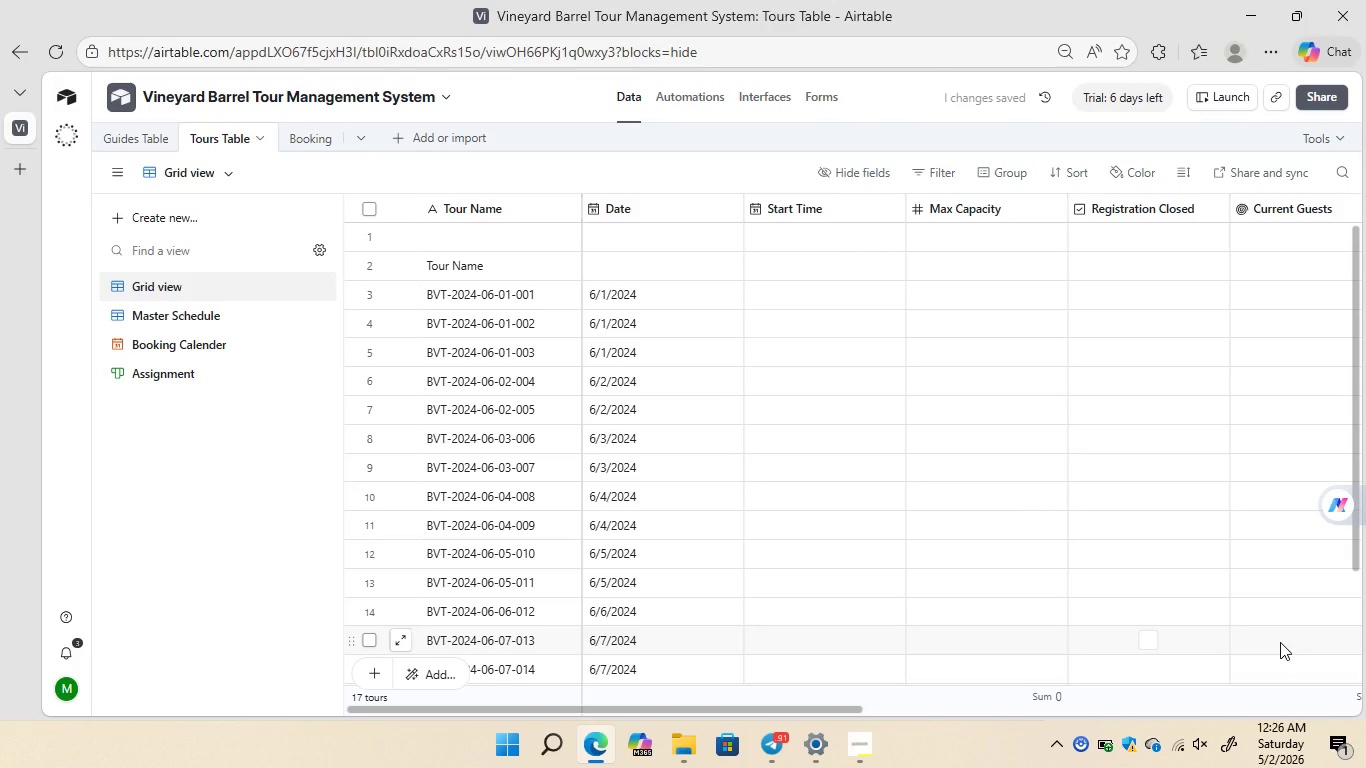 
left_click_drag(start_coordinate=[790, 707], to_coordinate=[310, 136])
 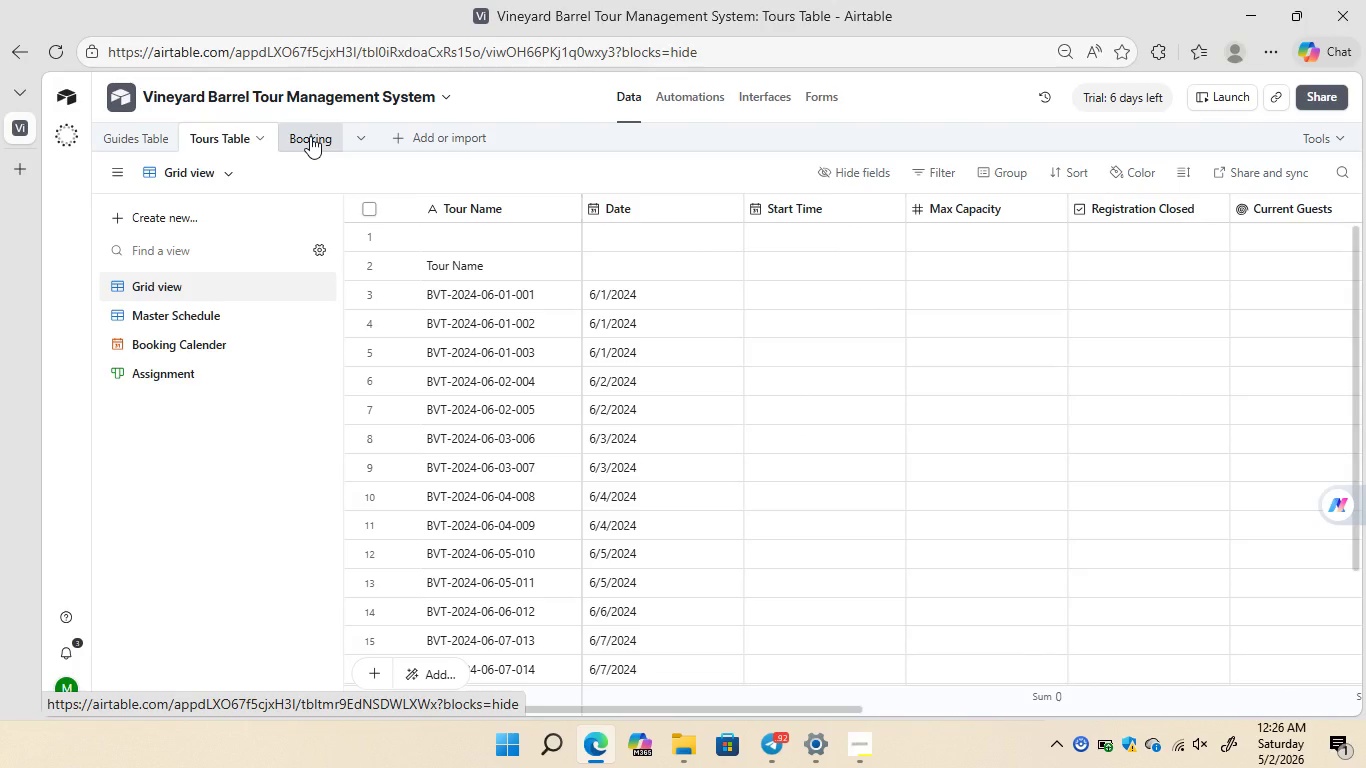 
left_click([310, 136])
 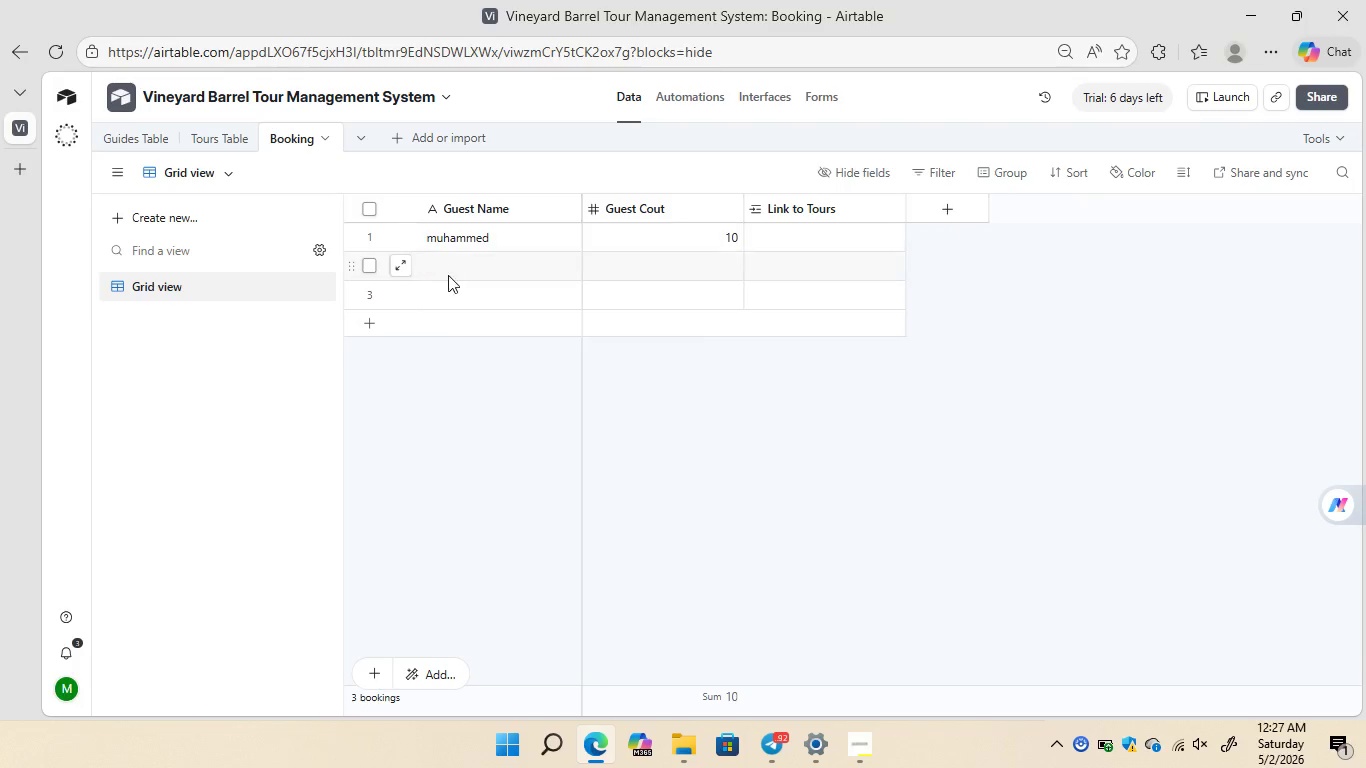 
double_click([449, 266])
 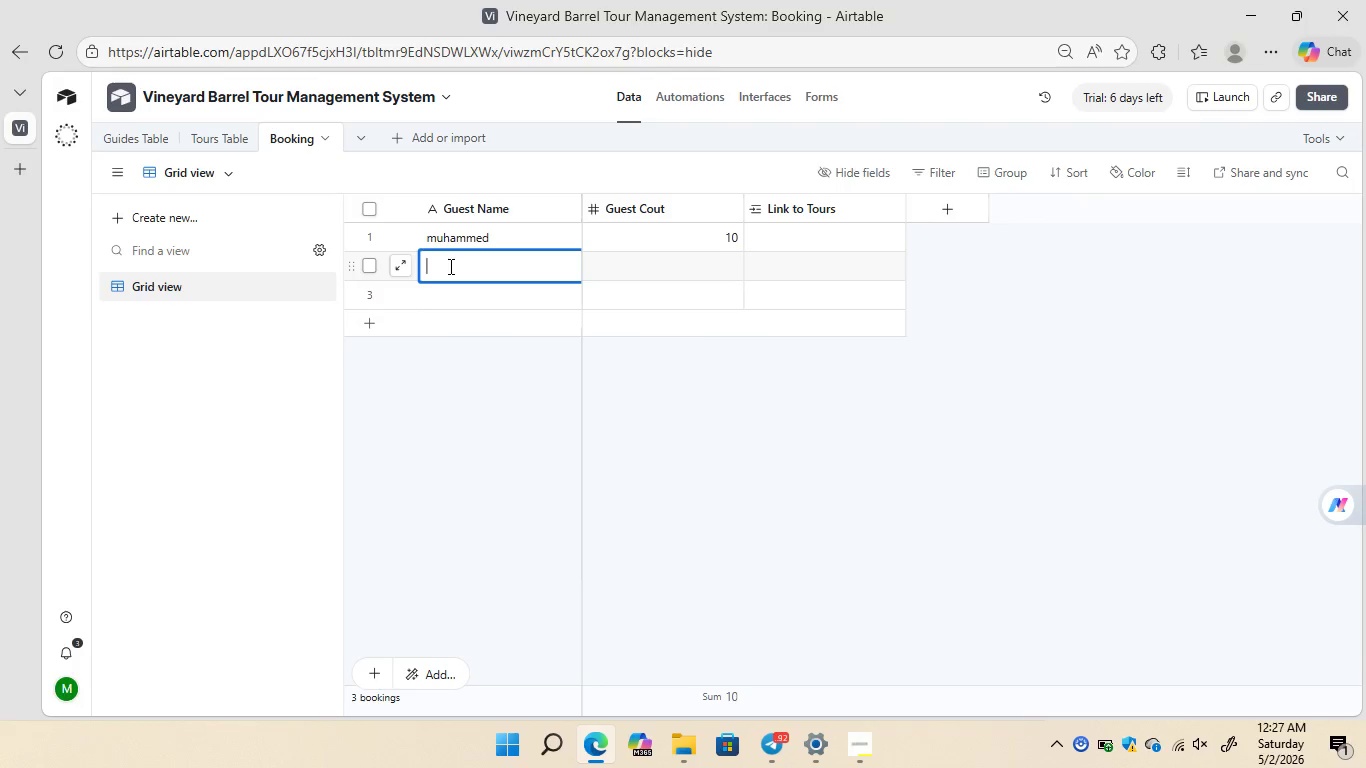 
type(Alex Olombiya)
 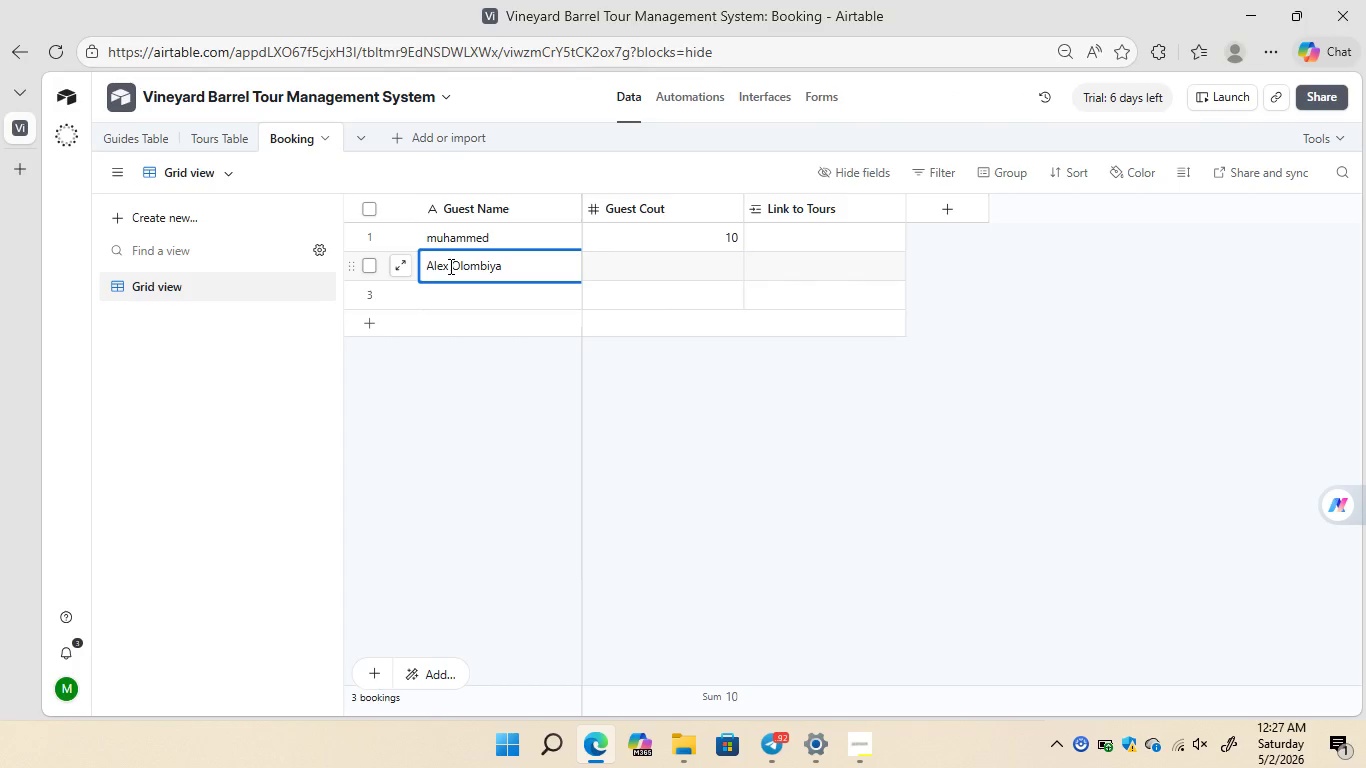 
double_click([670, 263])
 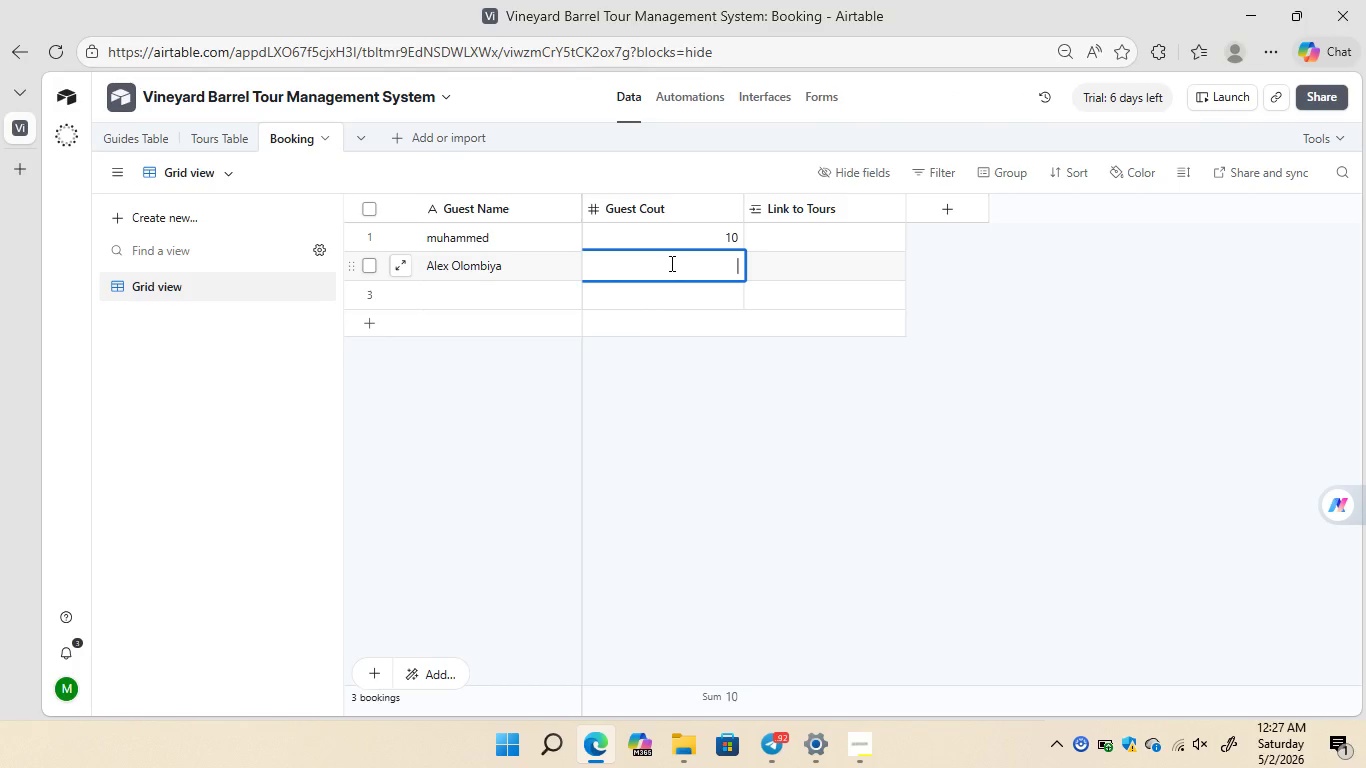 
type(20)
 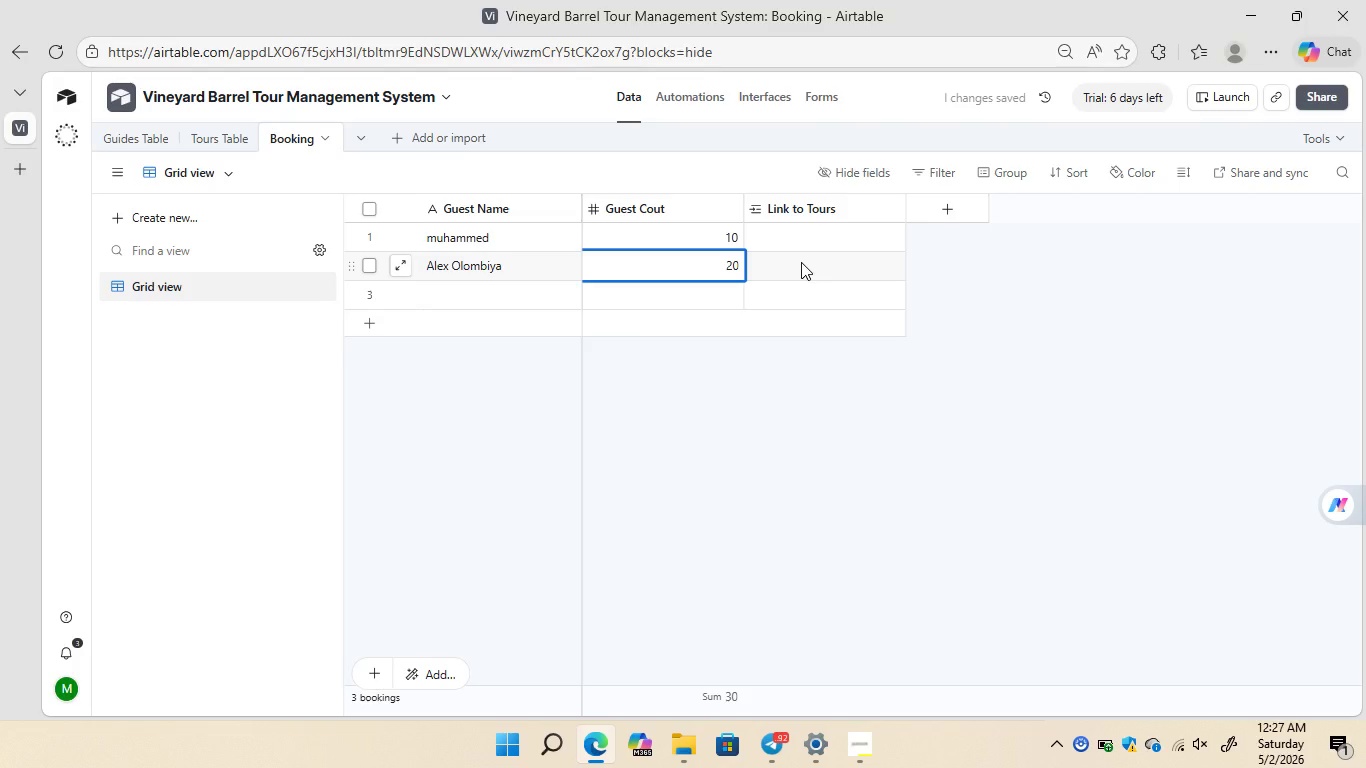 
double_click([801, 262])
 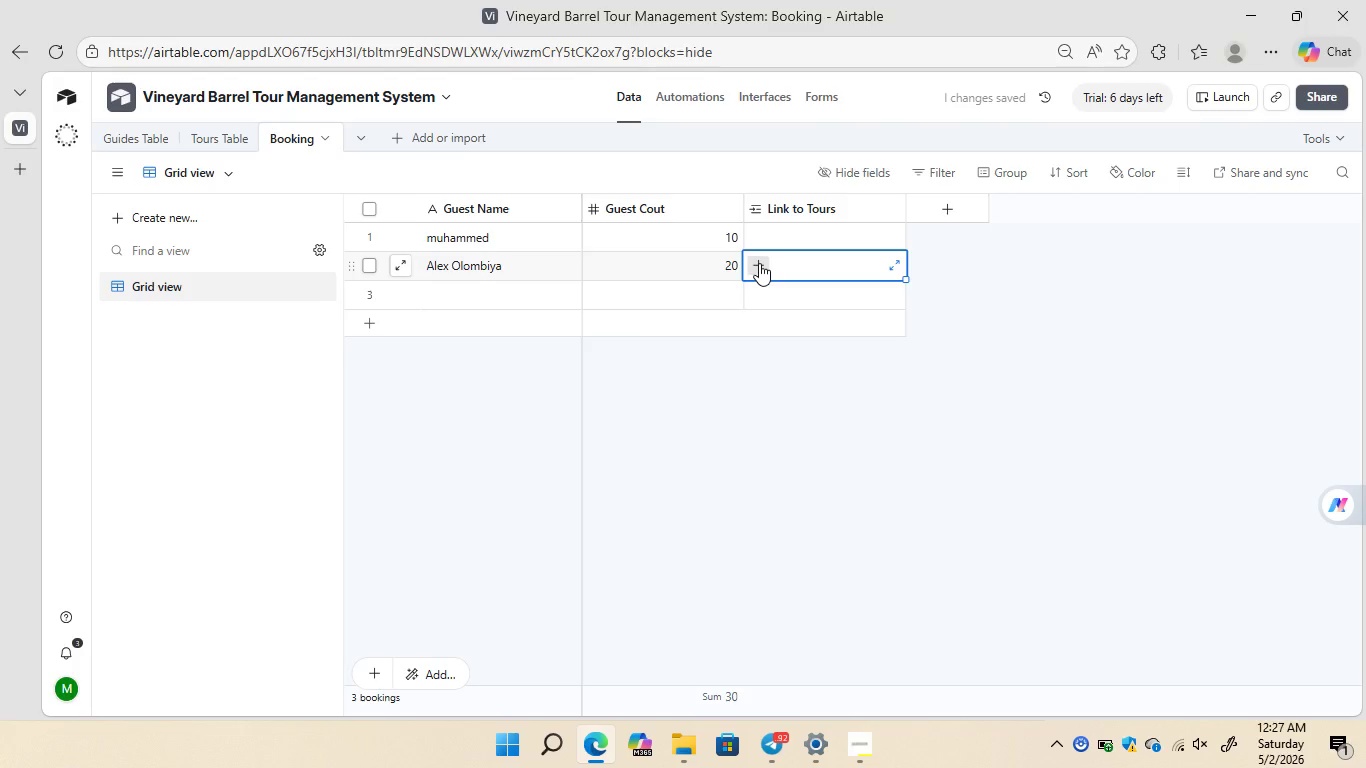 
left_click([759, 263])
 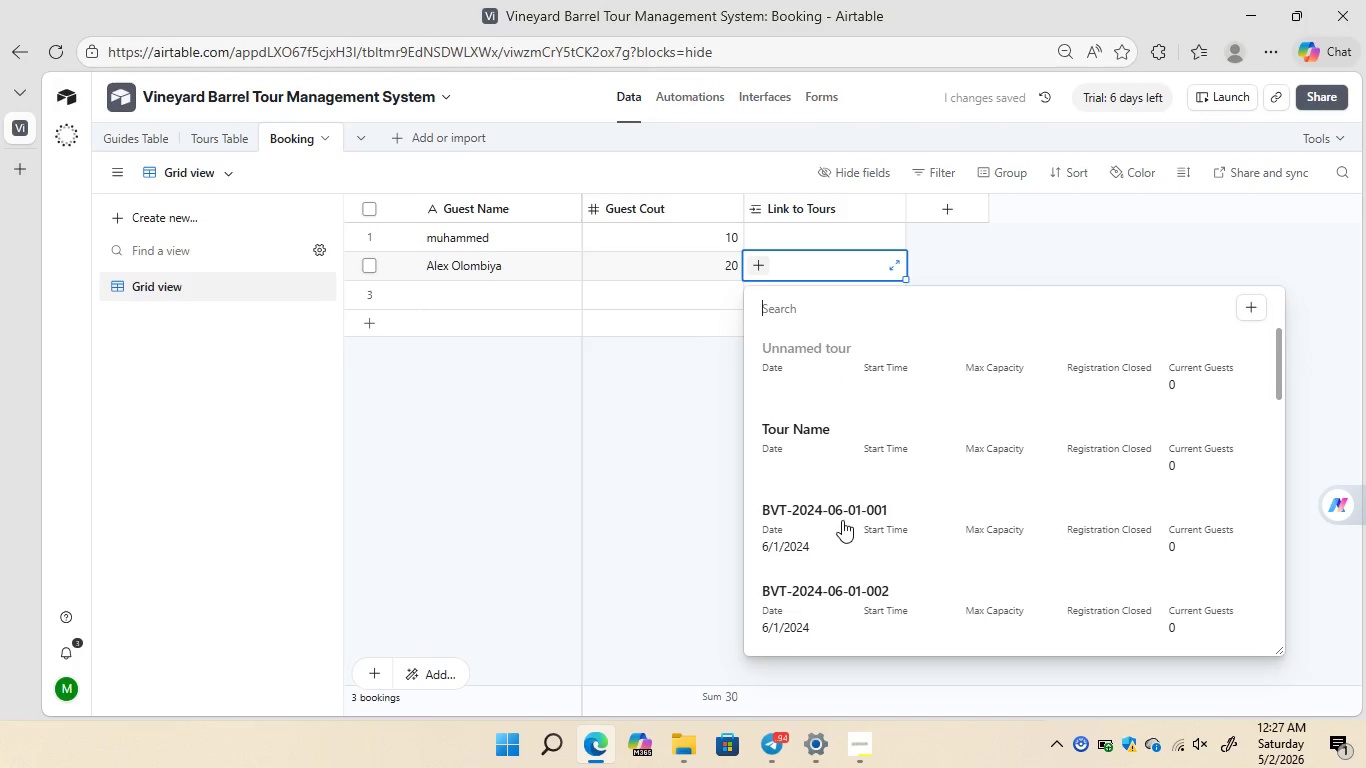 
left_click([830, 517])
 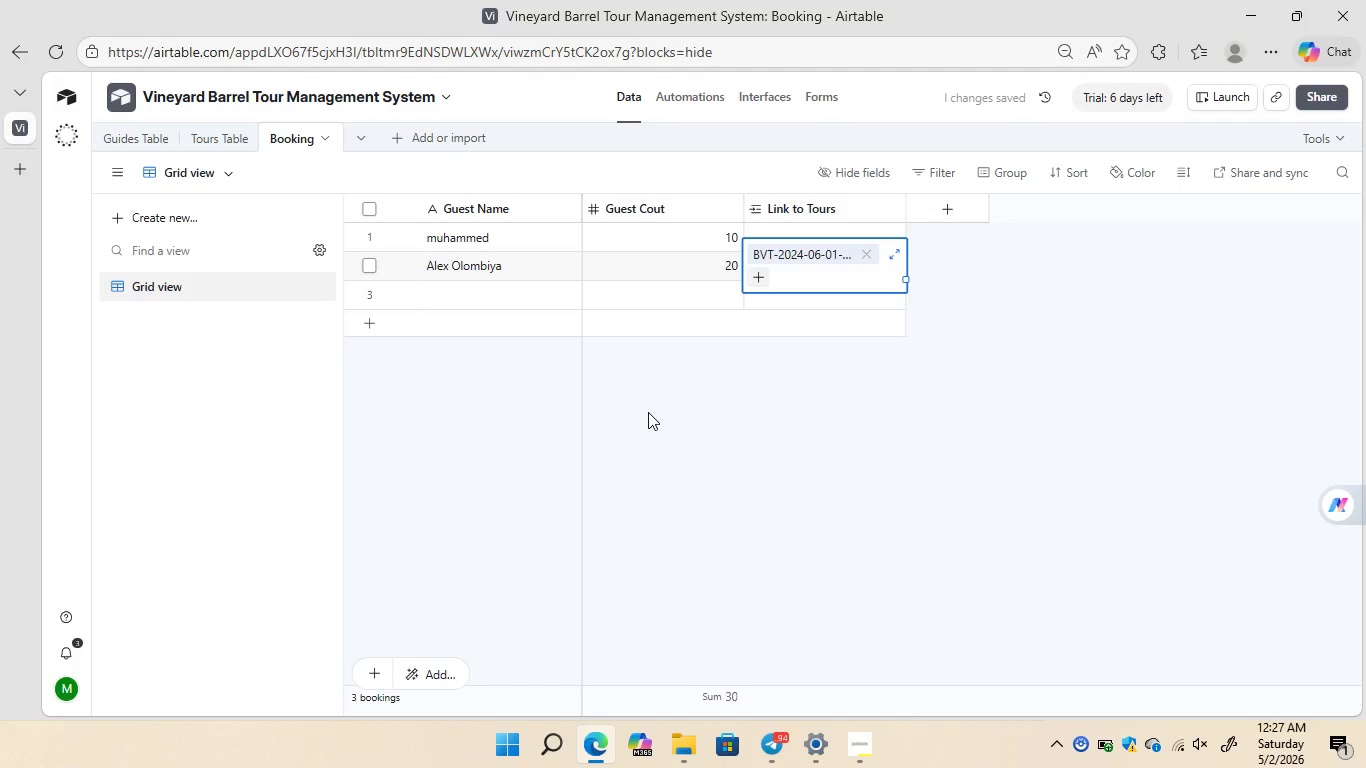 
wait(6.7)
 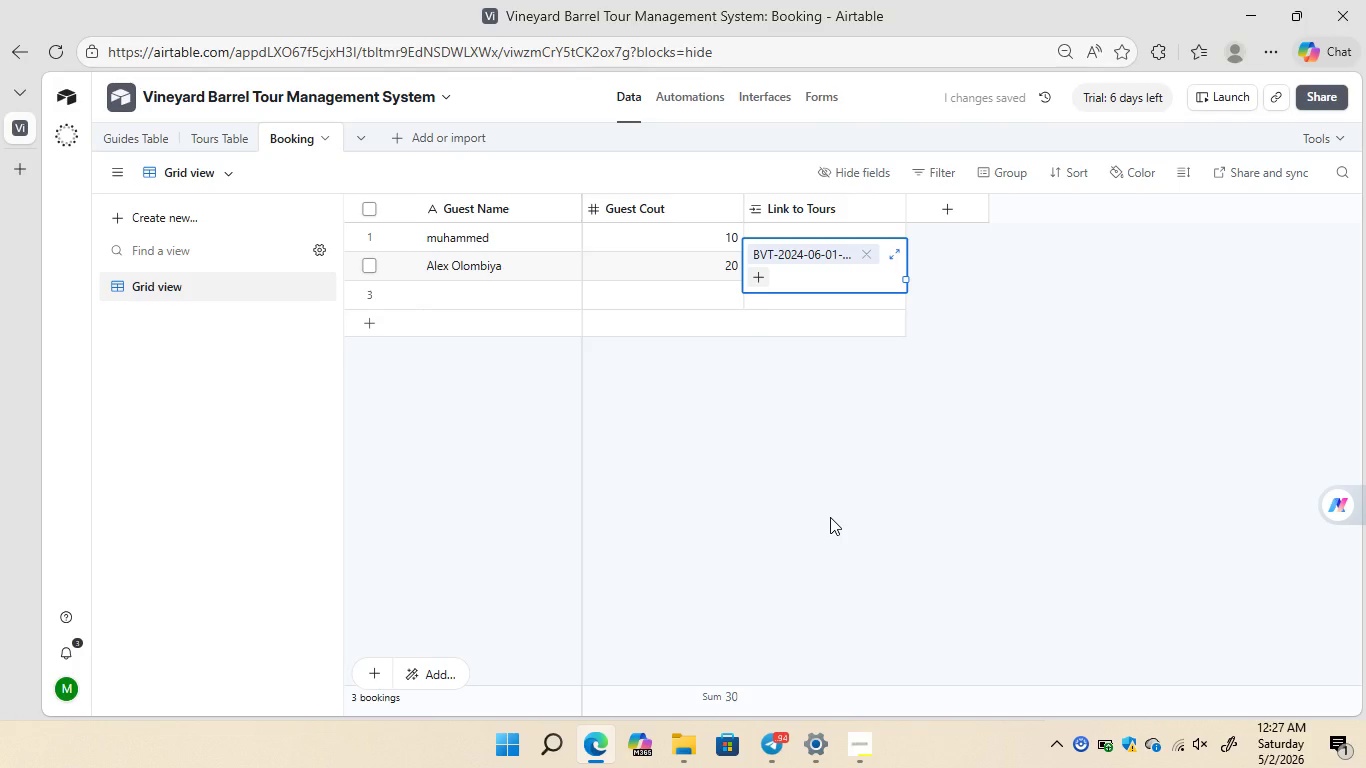 
left_click([208, 130])
 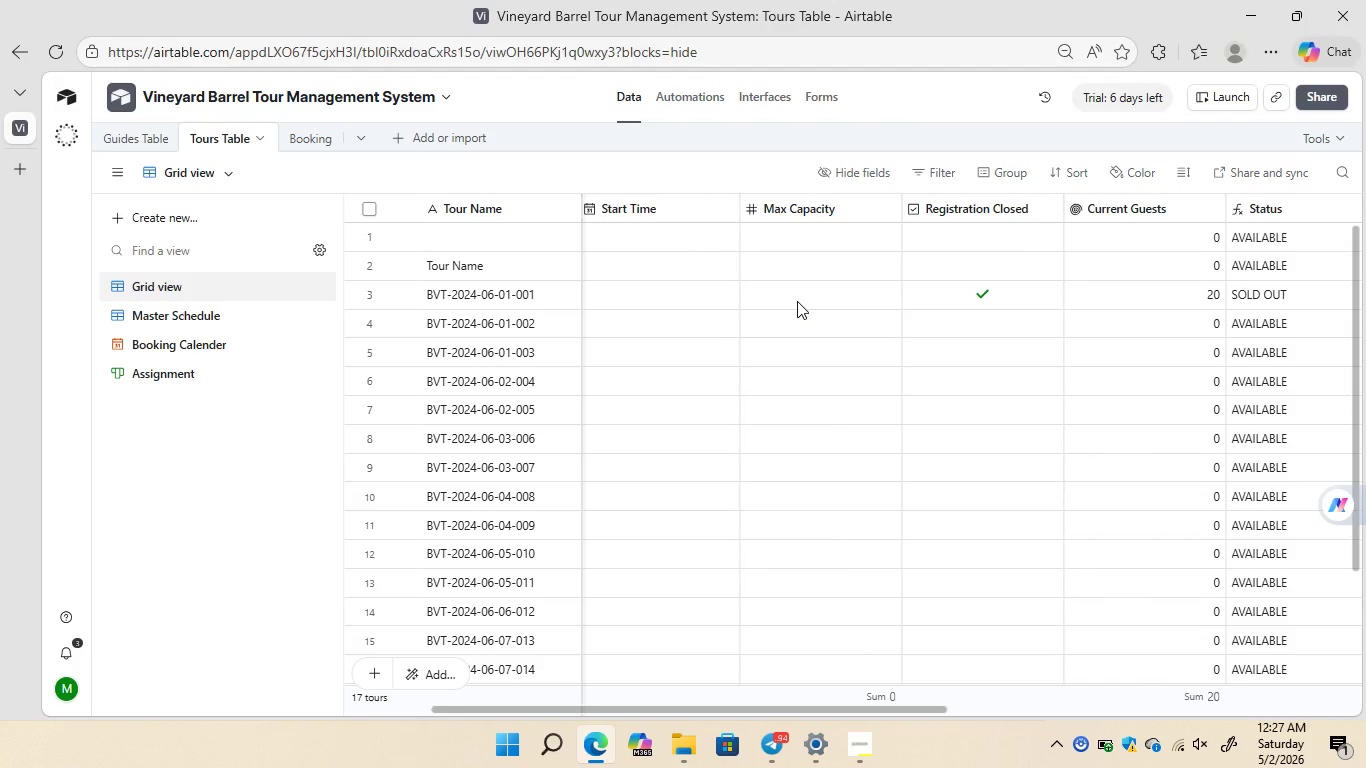 
wait(23.2)
 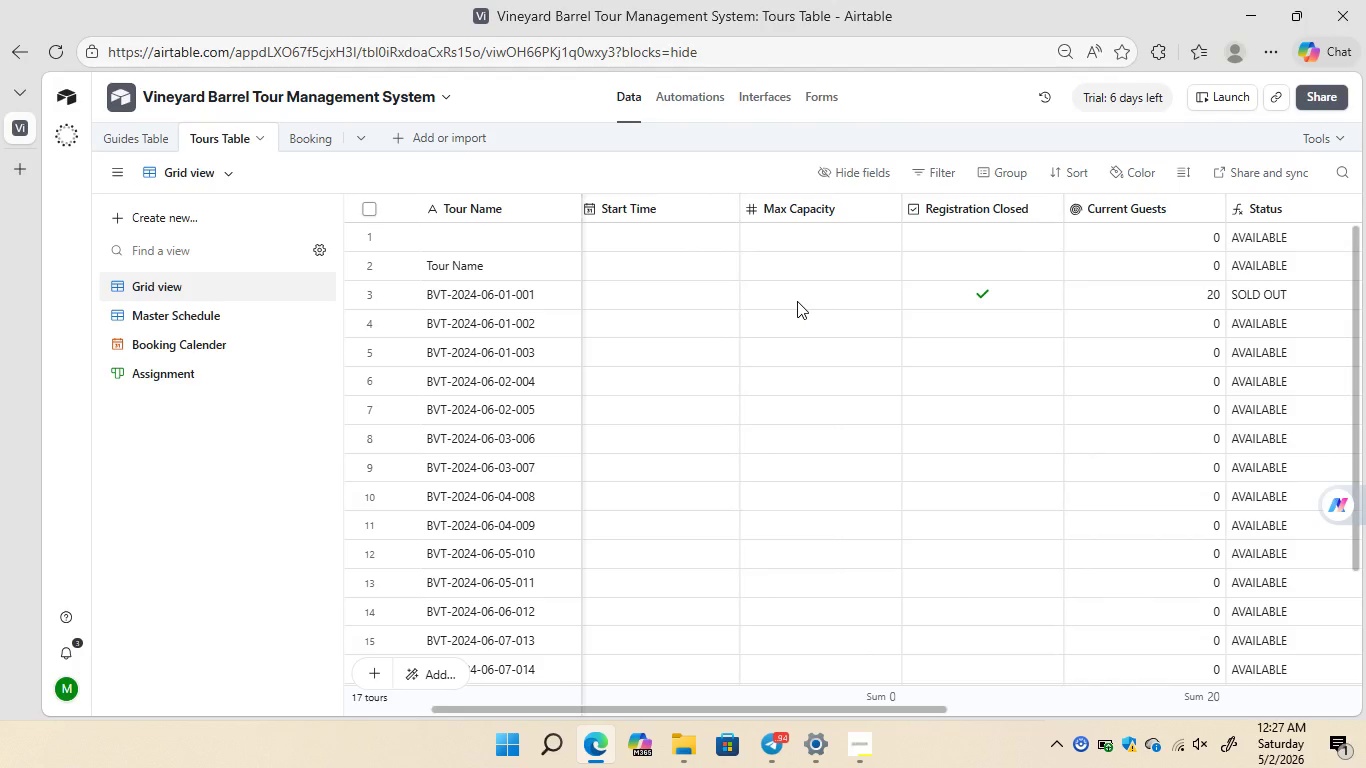 
left_click([305, 141])
 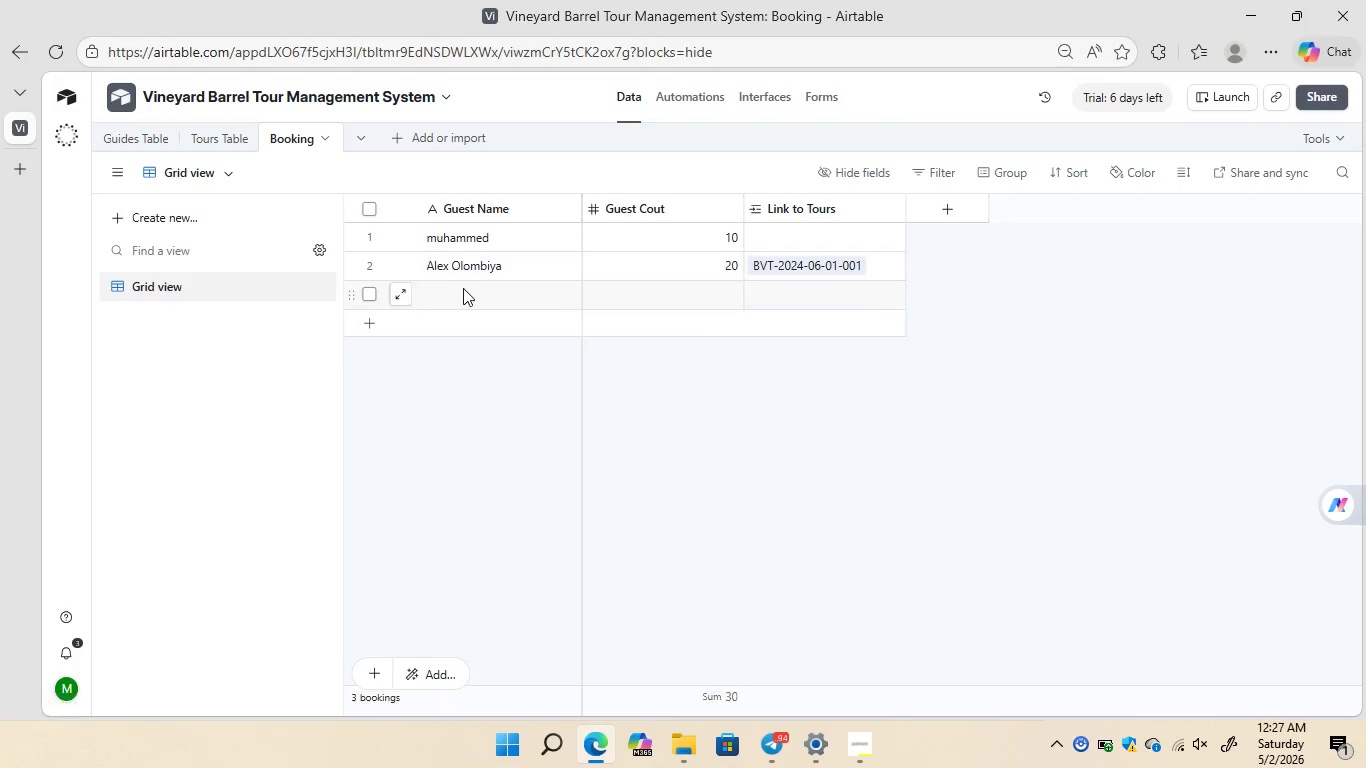 
left_click([463, 292])
 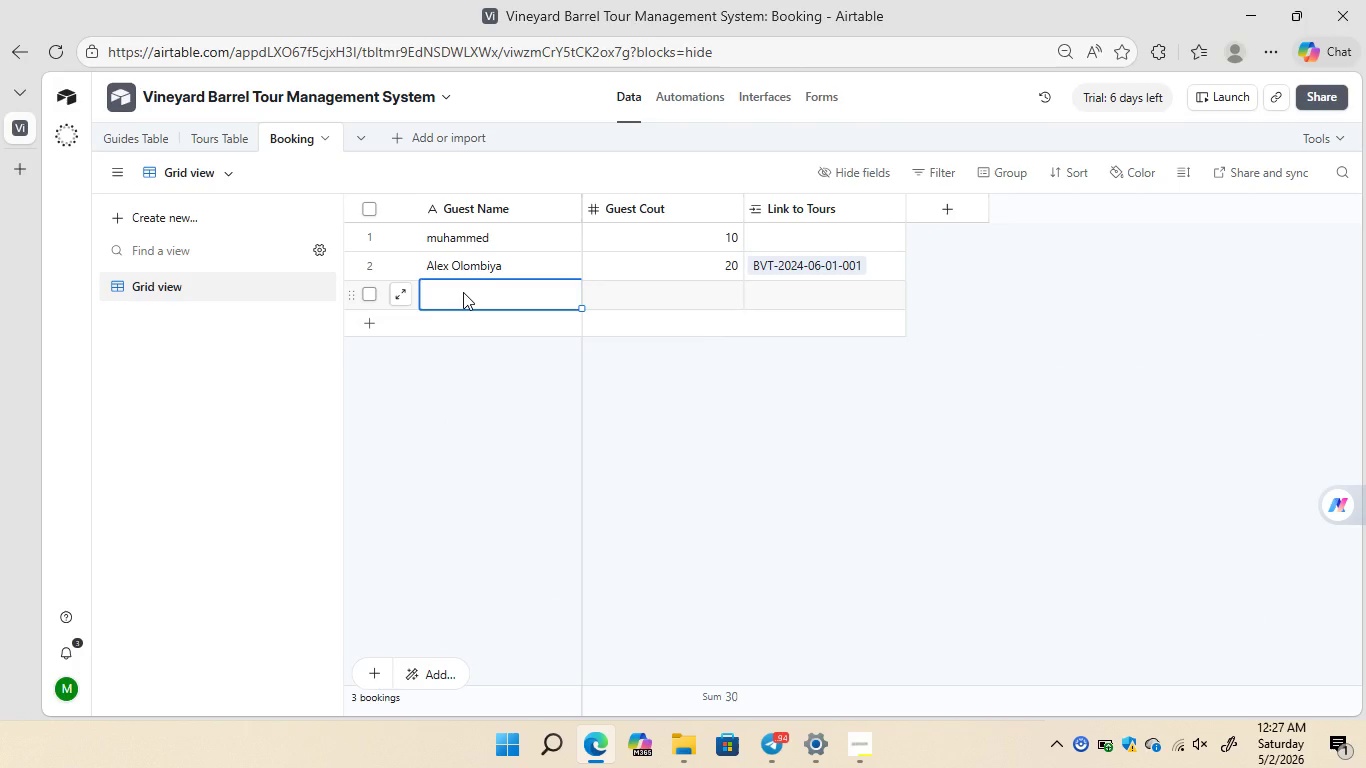 
type(Abdulaziz metema)
 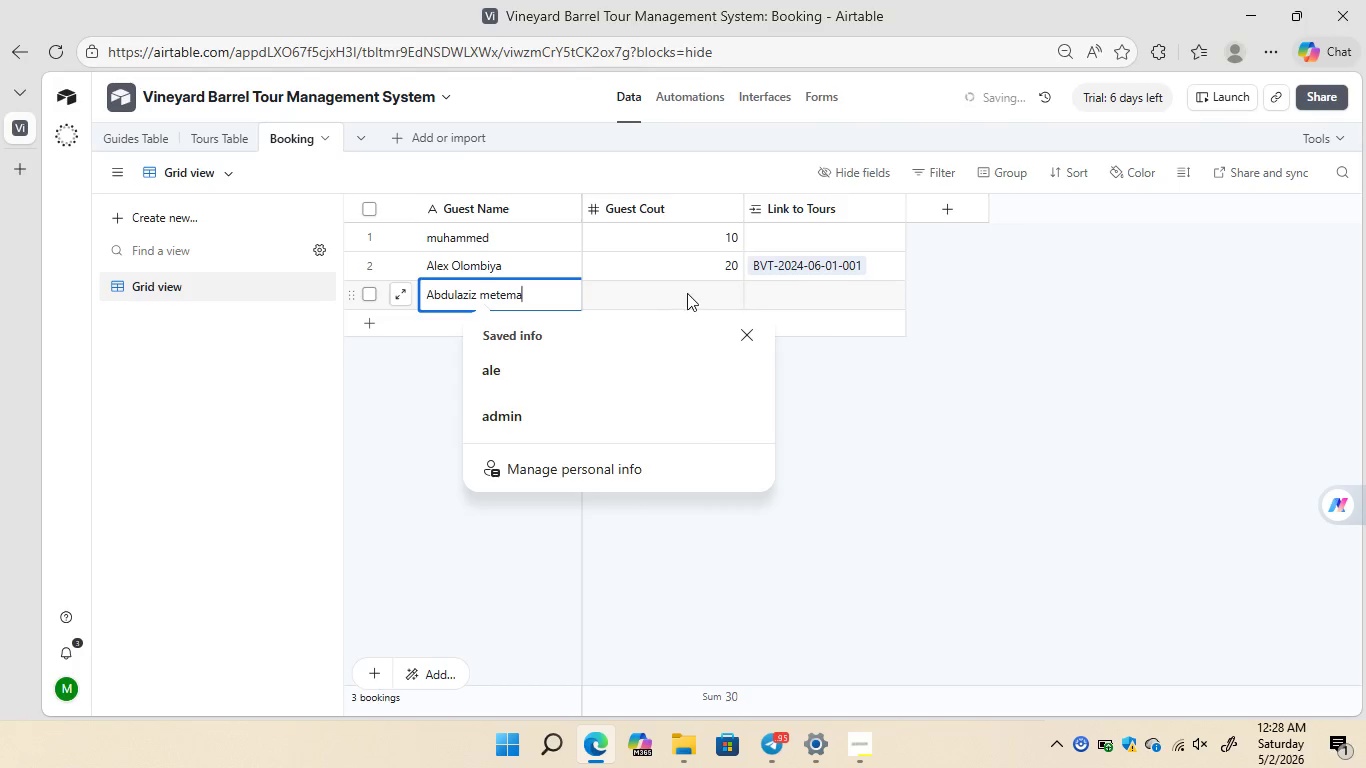 
double_click([692, 290])
 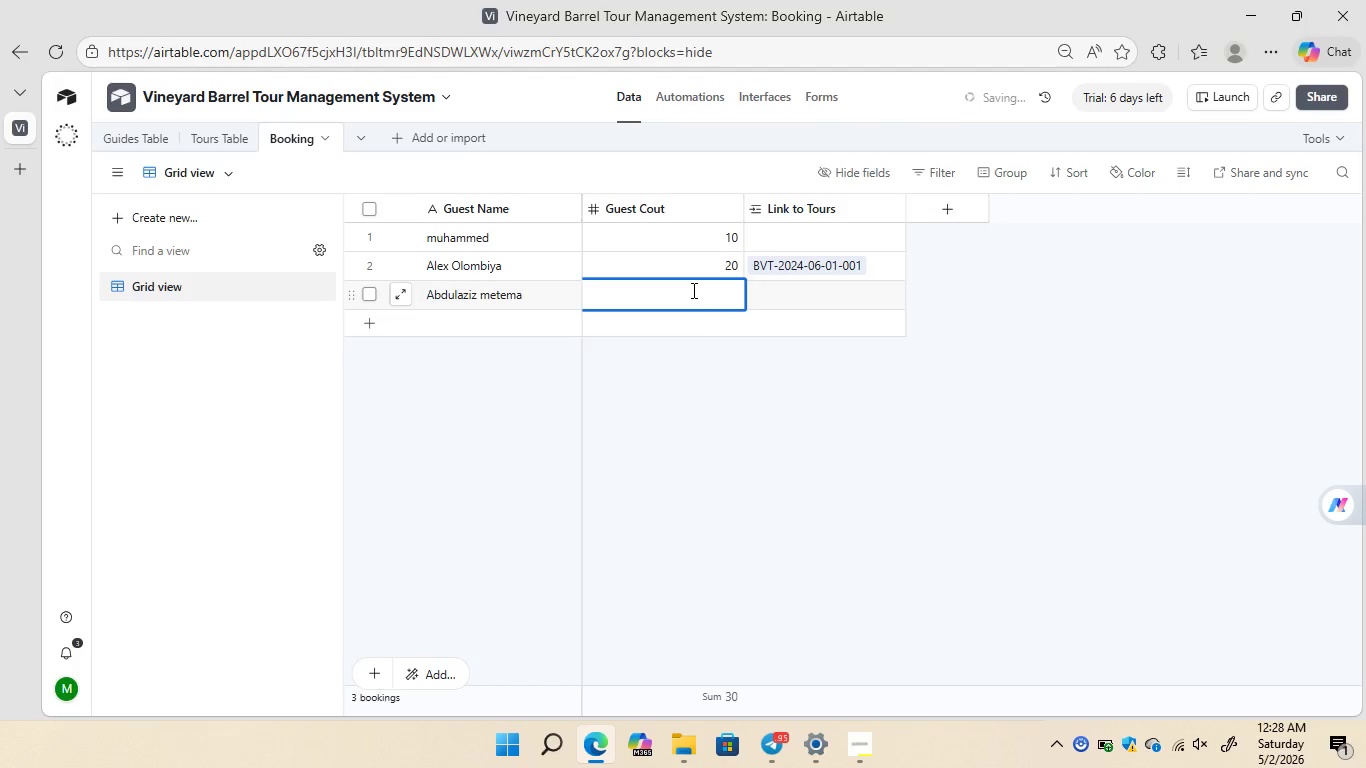 
type(30)
 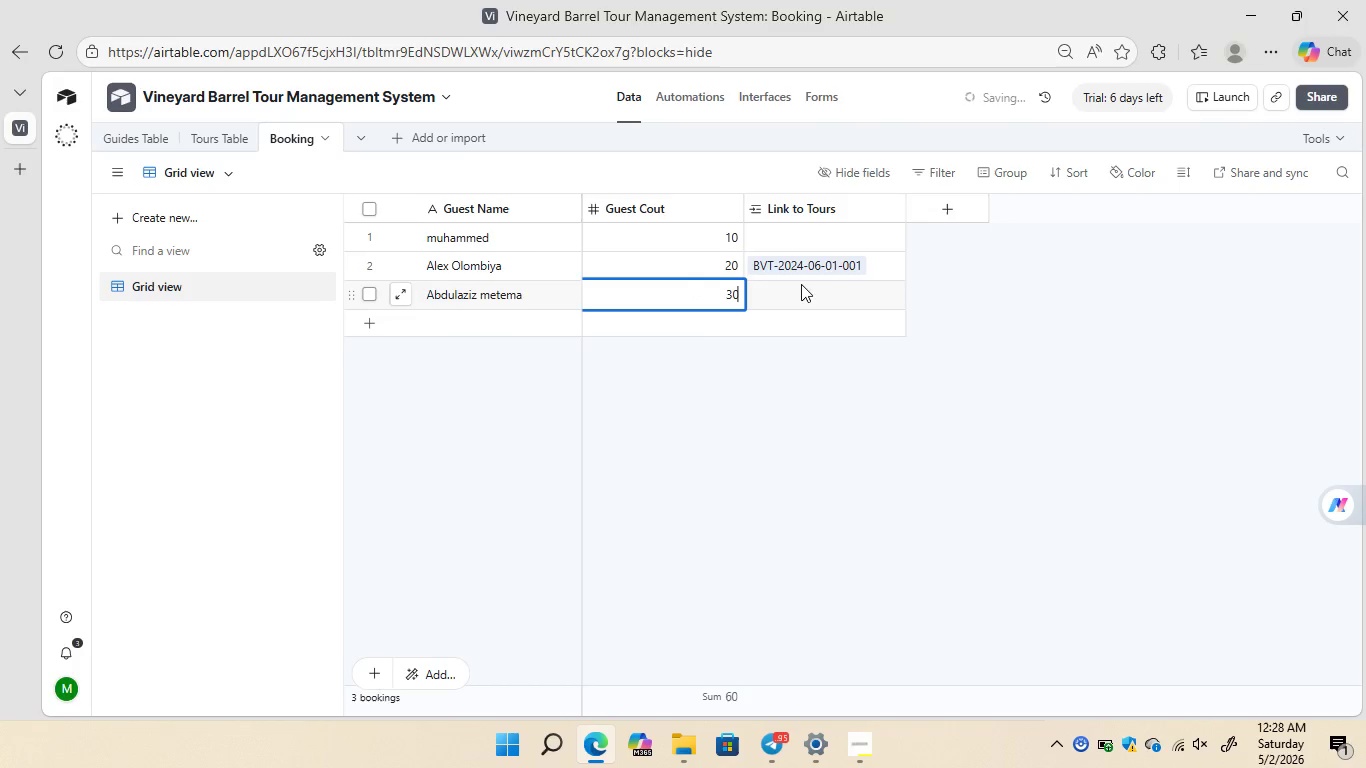 
left_click([801, 284])
 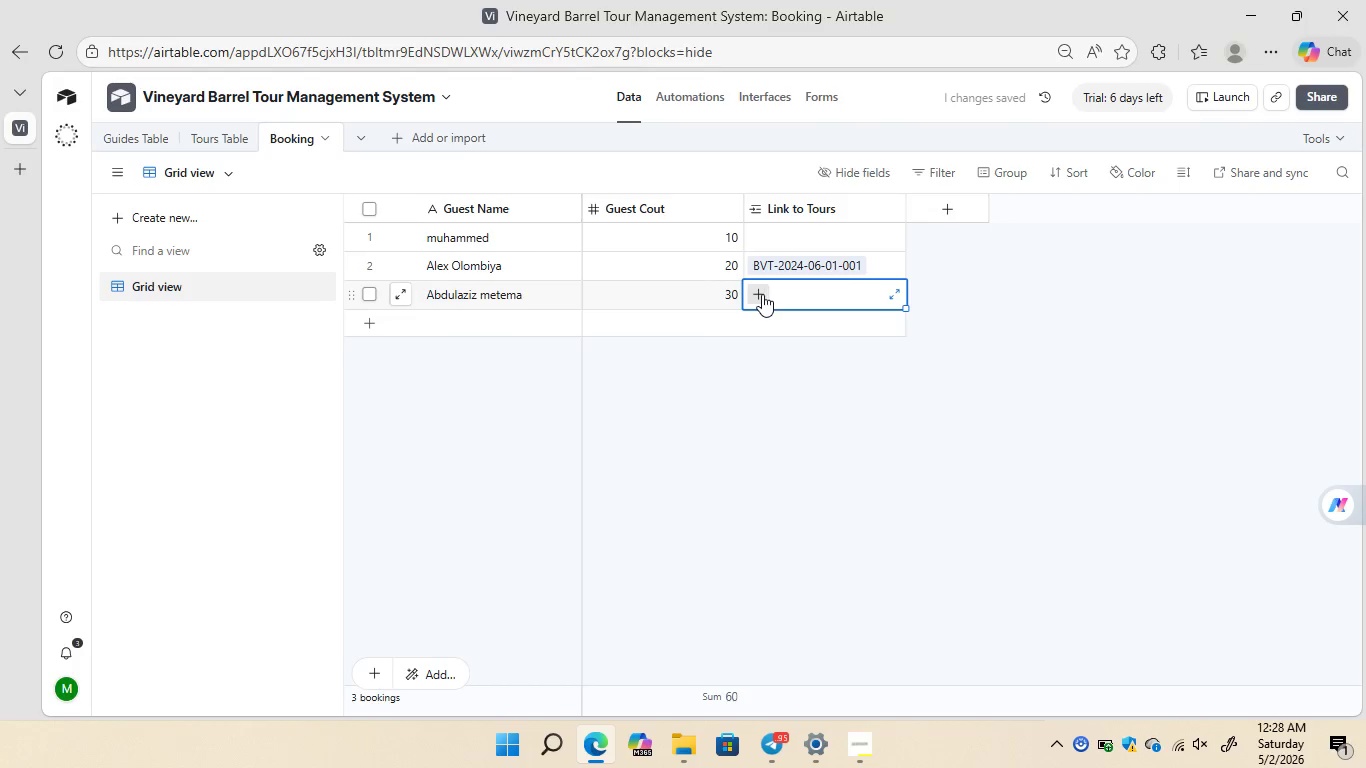 
left_click([762, 294])
 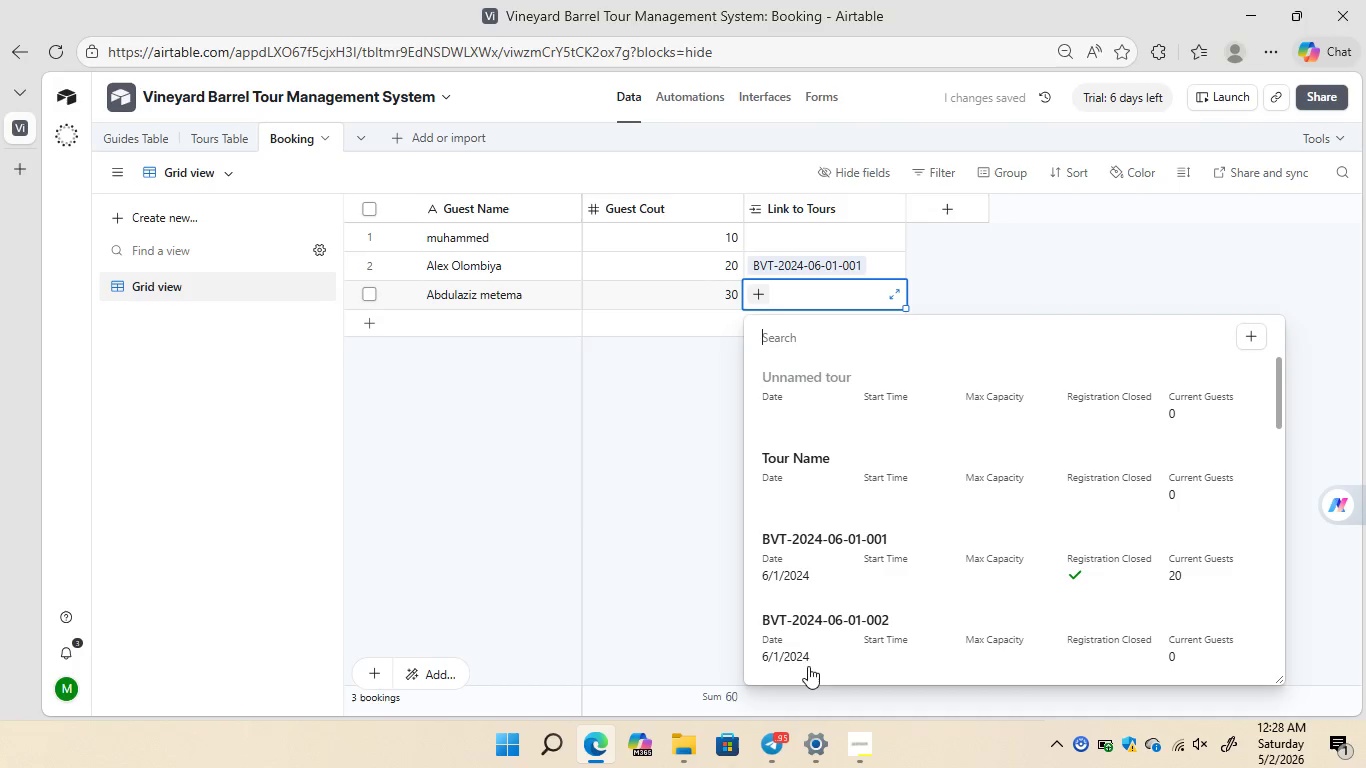 
left_click([827, 622])
 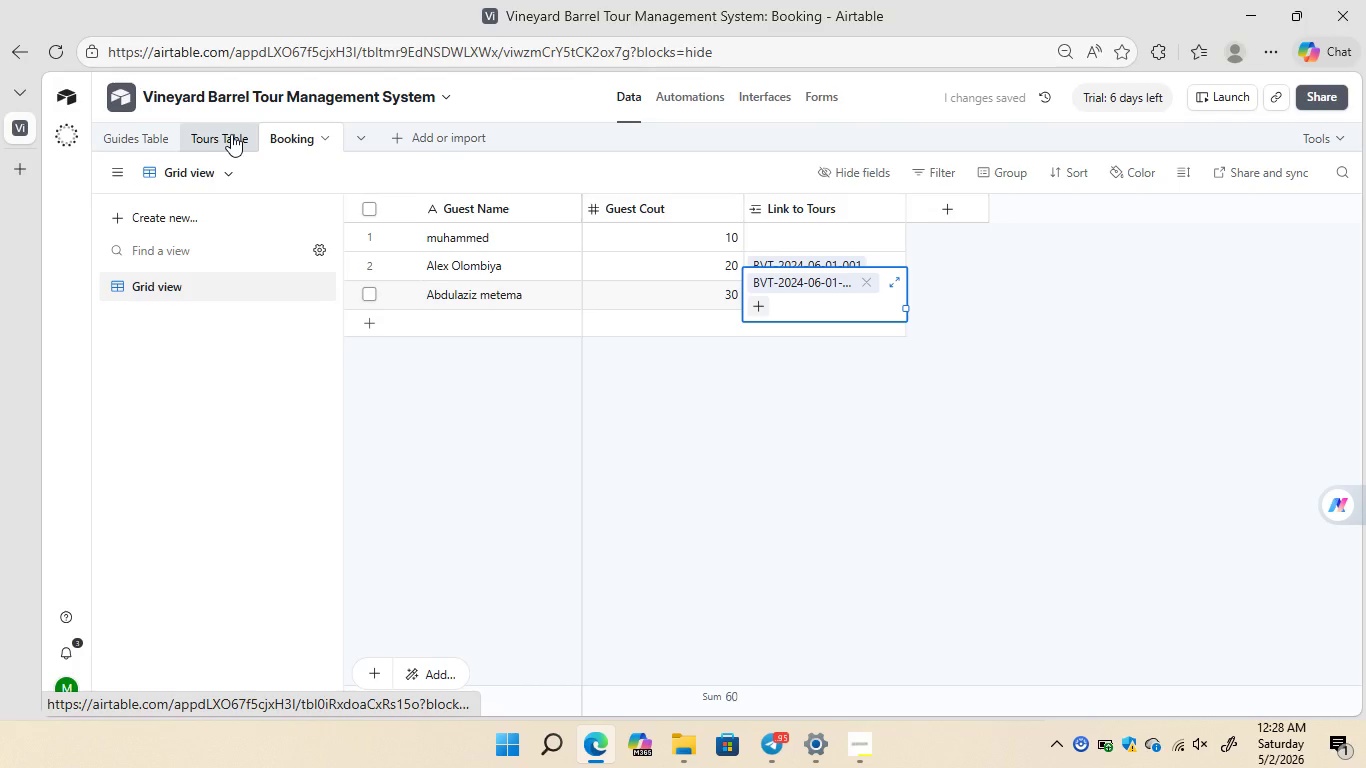 
left_click([217, 130])
 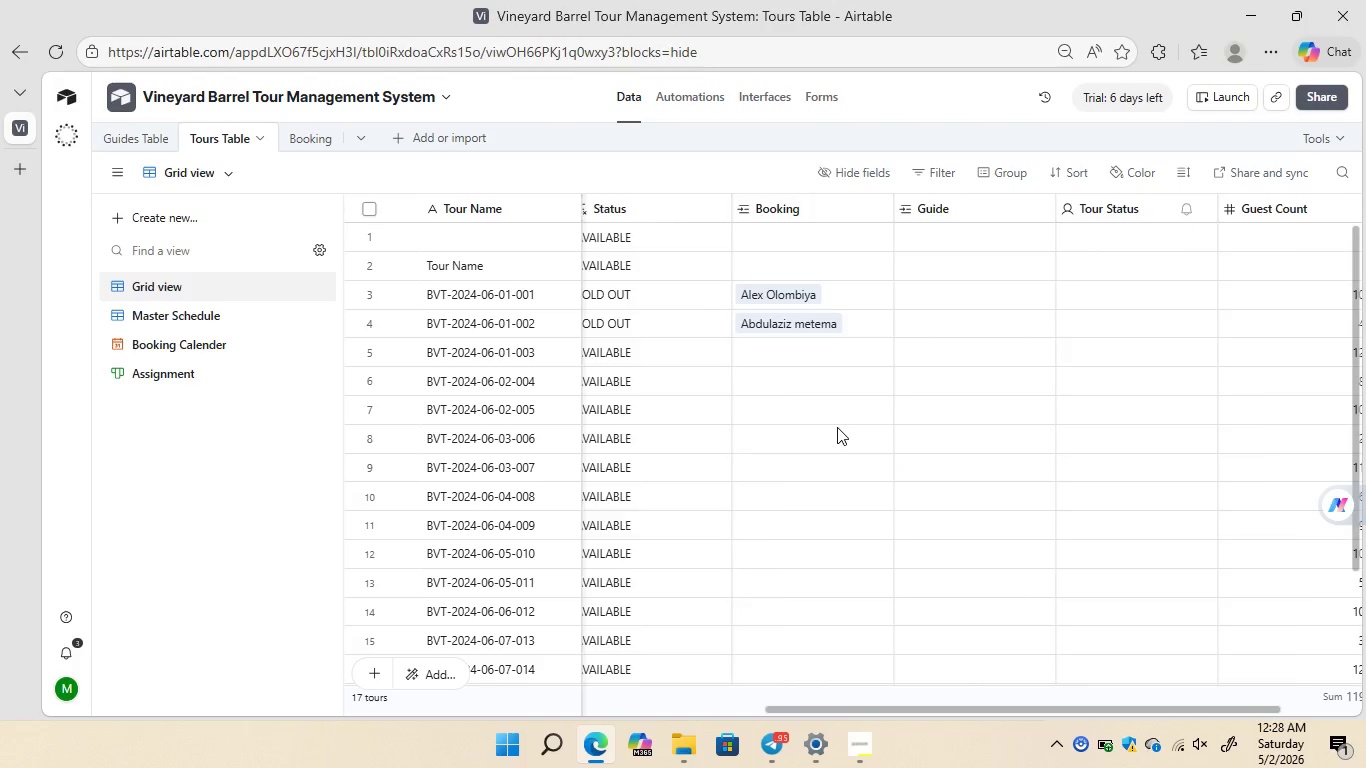 
wait(20.77)
 